 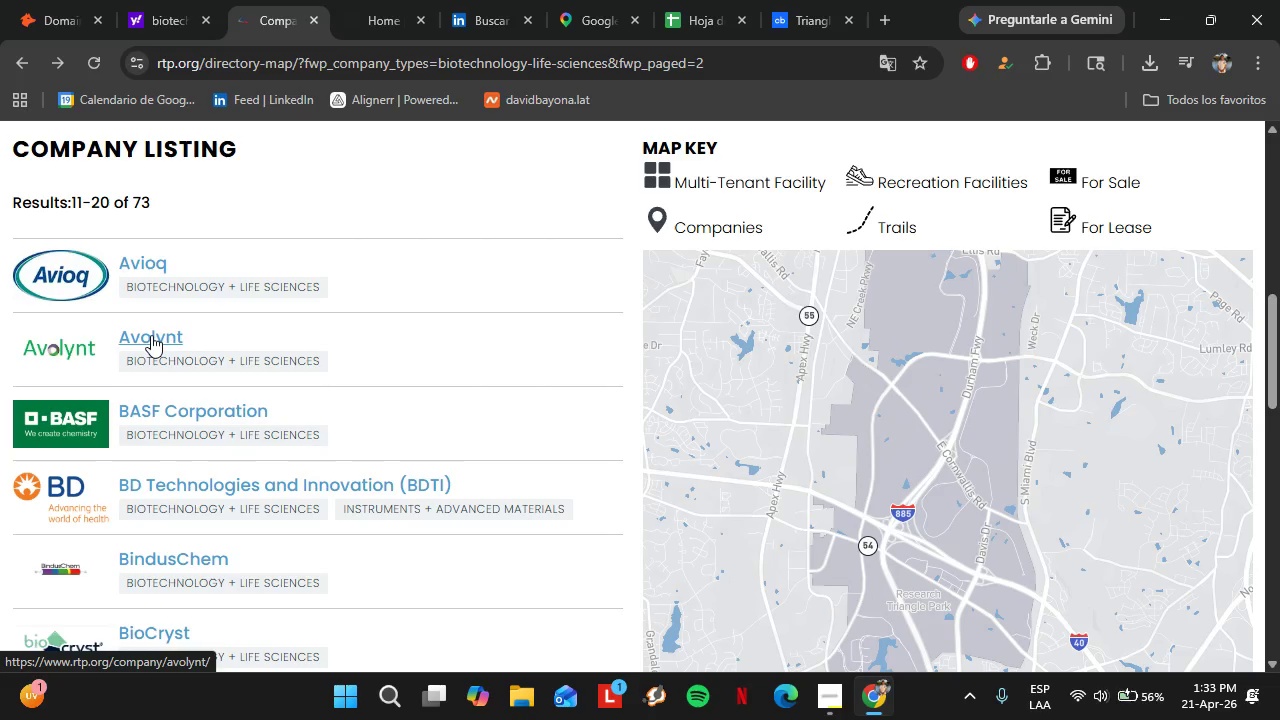 
left_click([177, 424])
 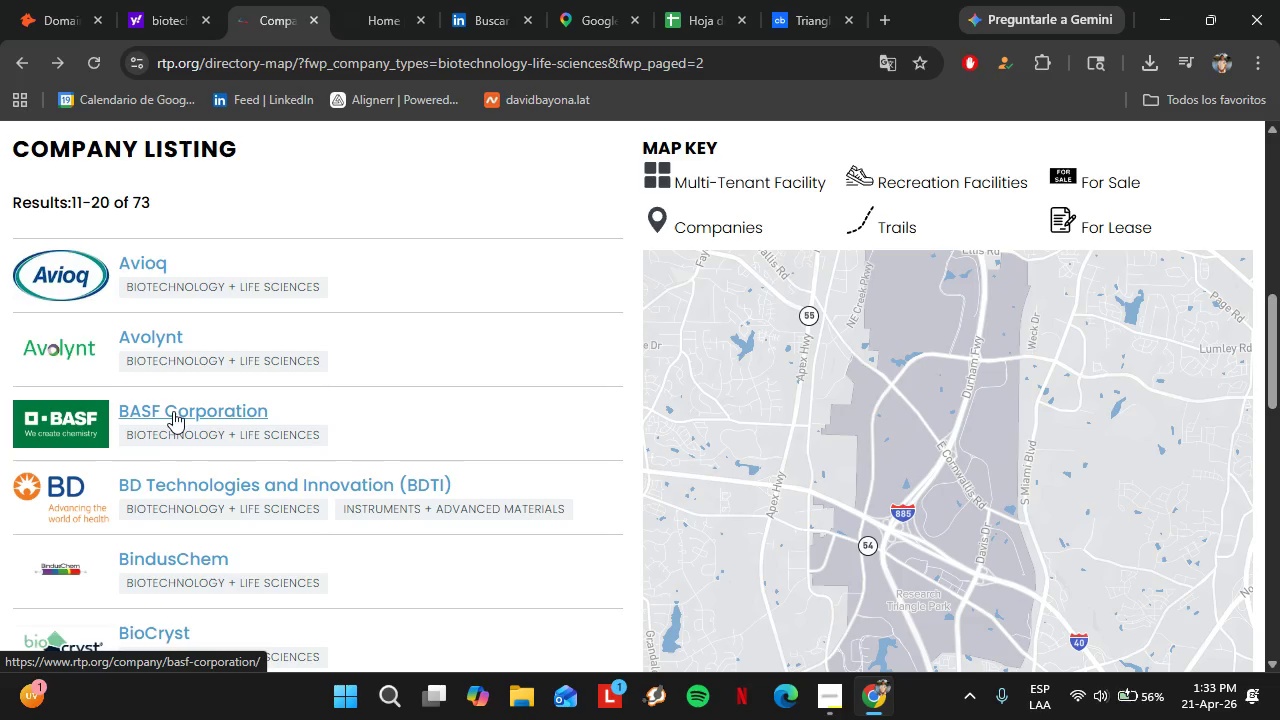 
left_click([173, 411])
 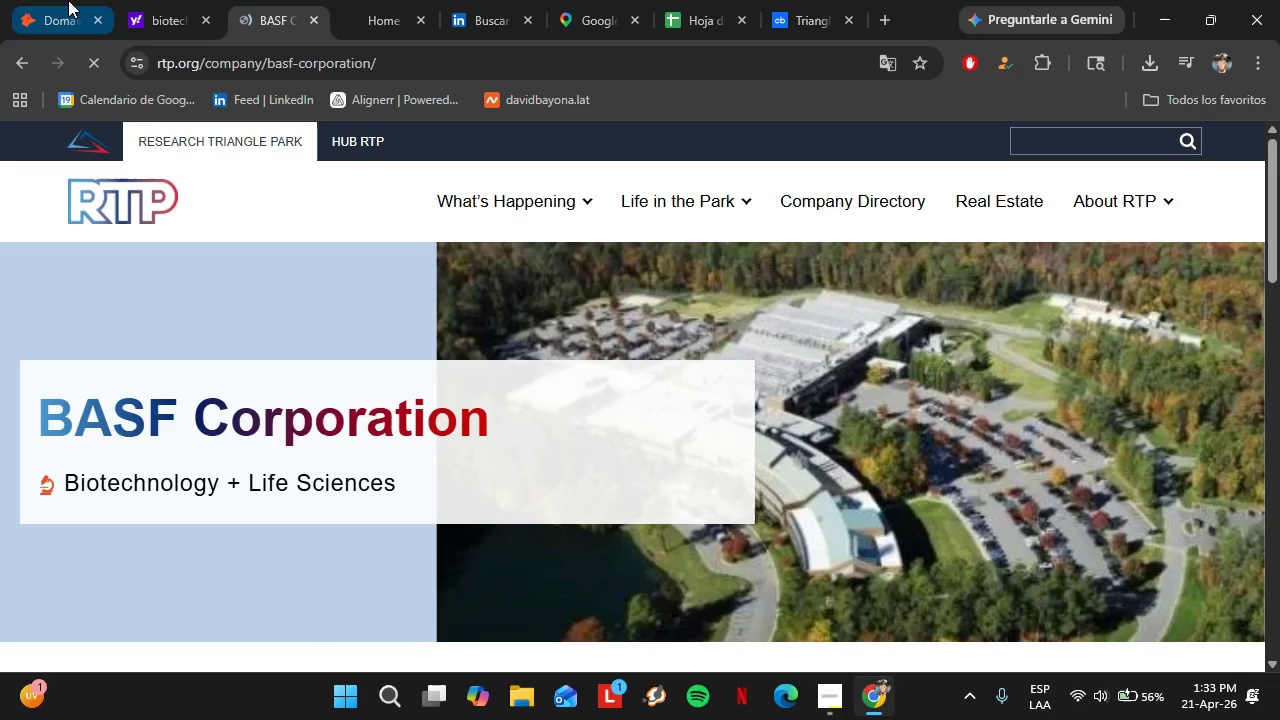 
scroll: coordinate [299, 376], scroll_direction: down, amount: 5.0
 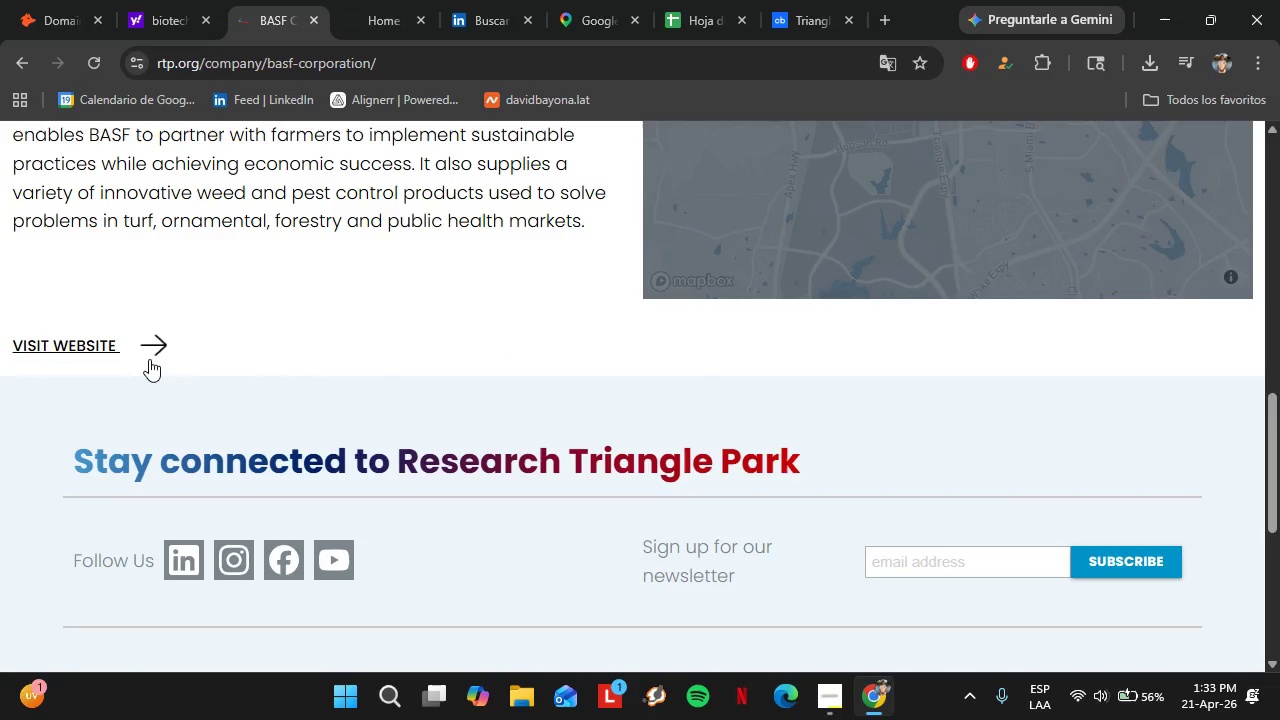 
left_click([138, 351])
 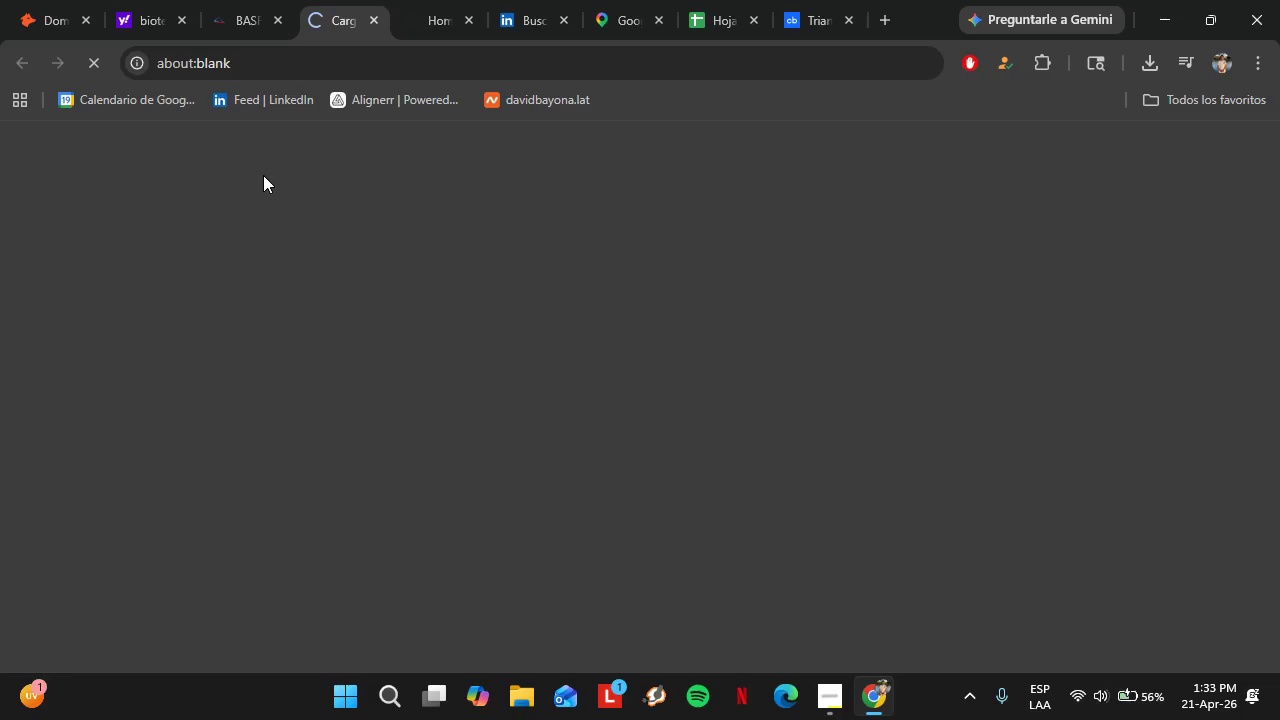 
mouse_move([262, 65])
 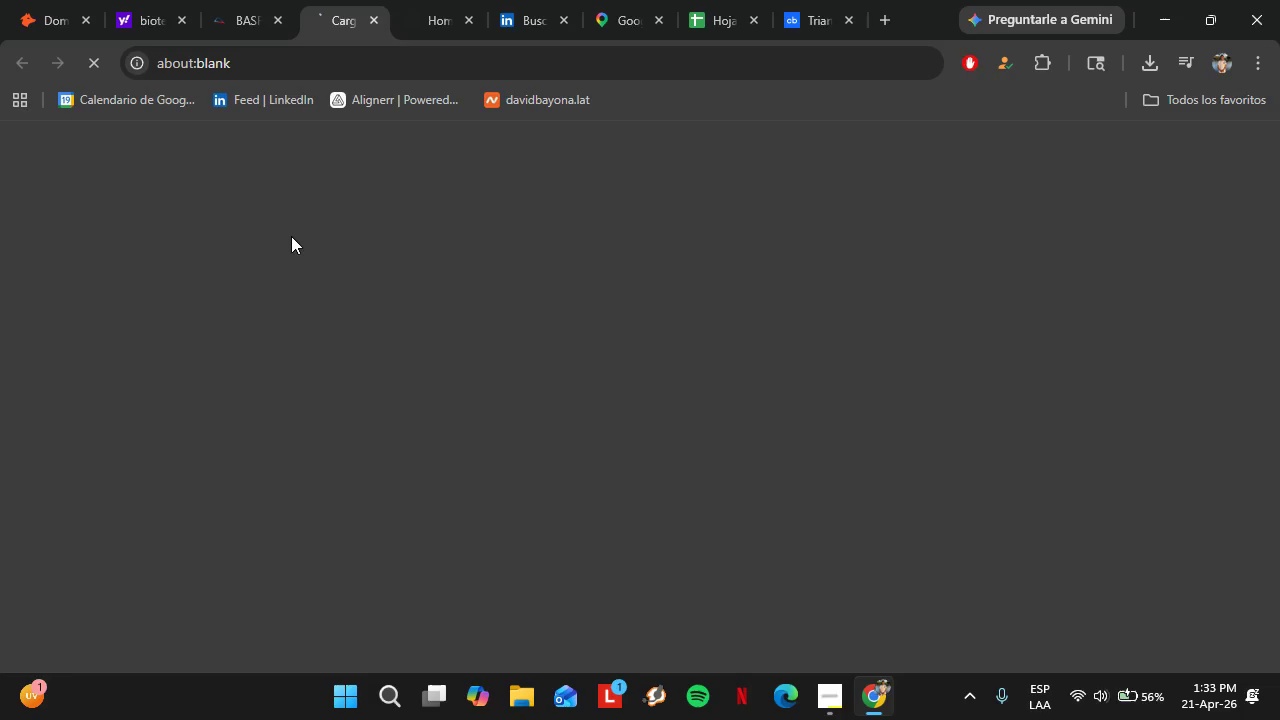 
mouse_move([408, 283])
 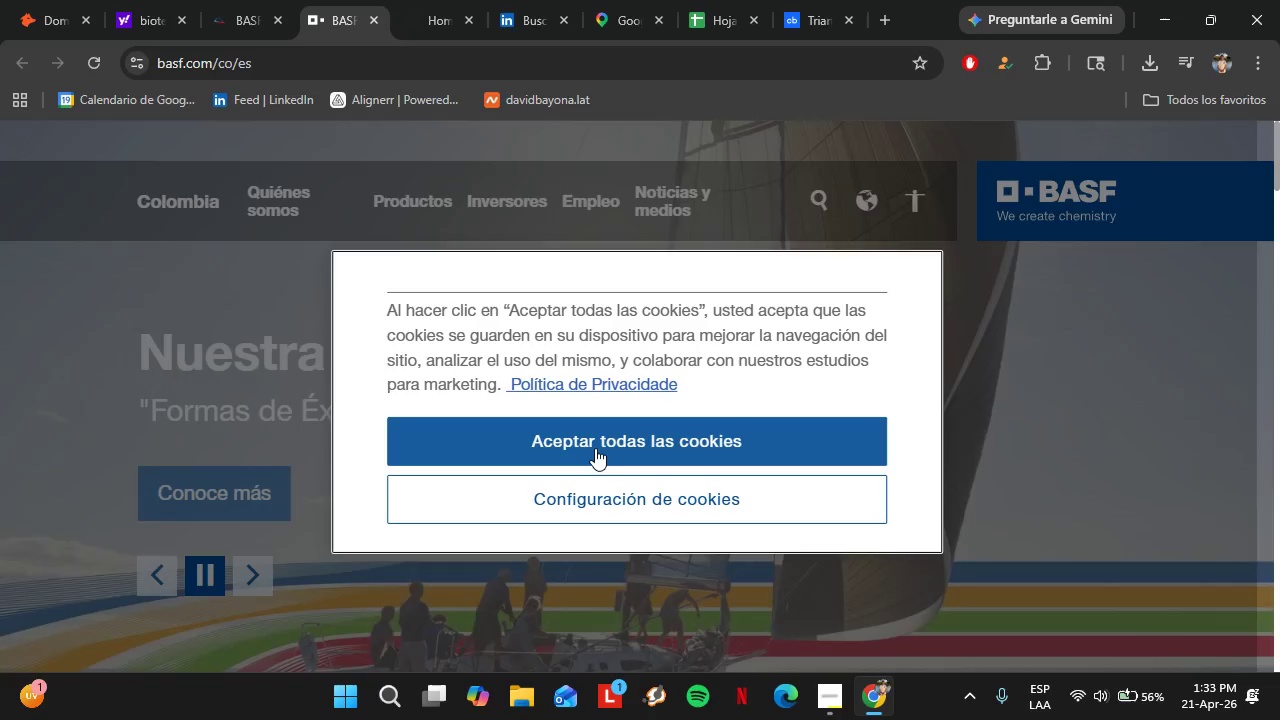 
left_click([518, 444])
 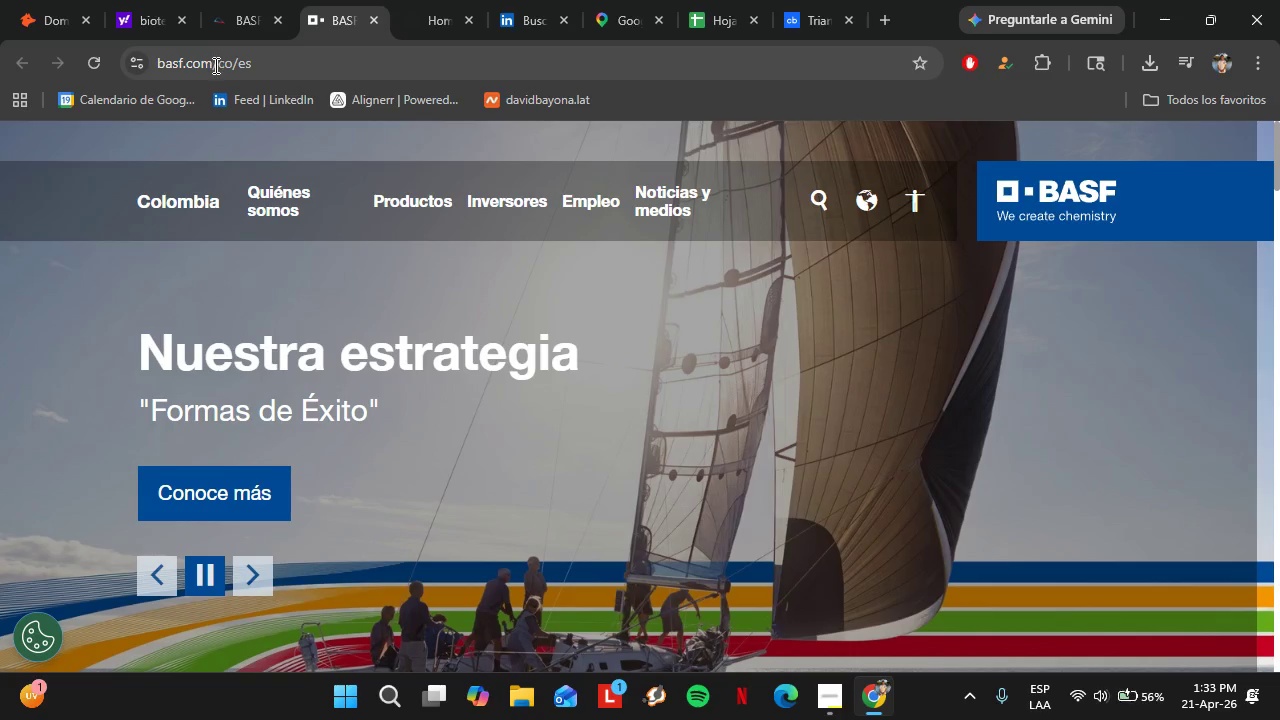 
left_click_drag(start_coordinate=[214, 64], to_coordinate=[284, 74])
 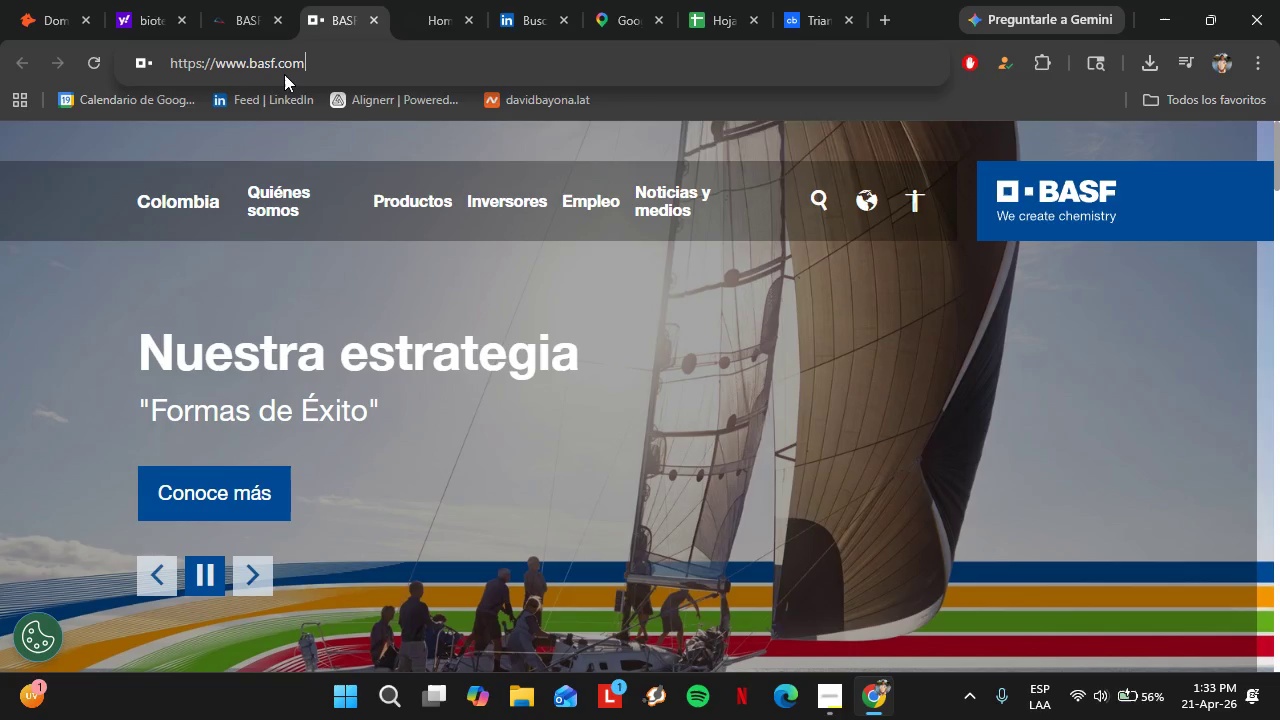 
key(Backspace)
 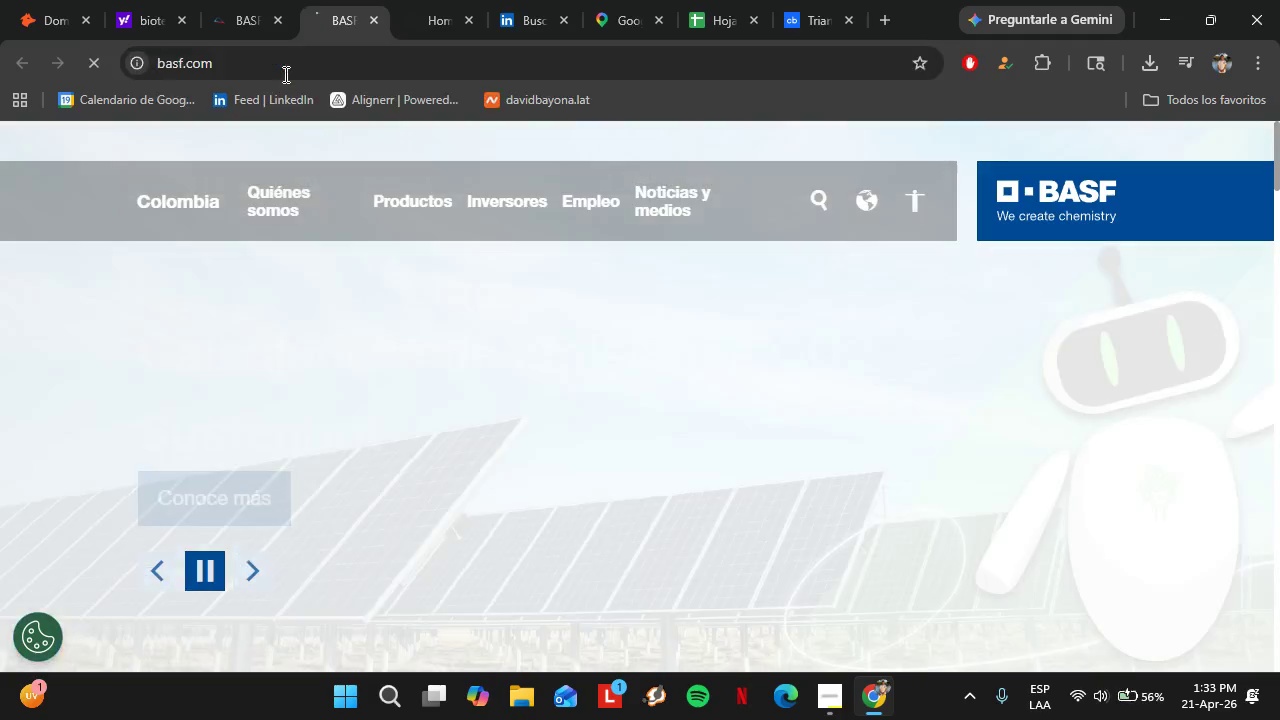 
key(Enter)
 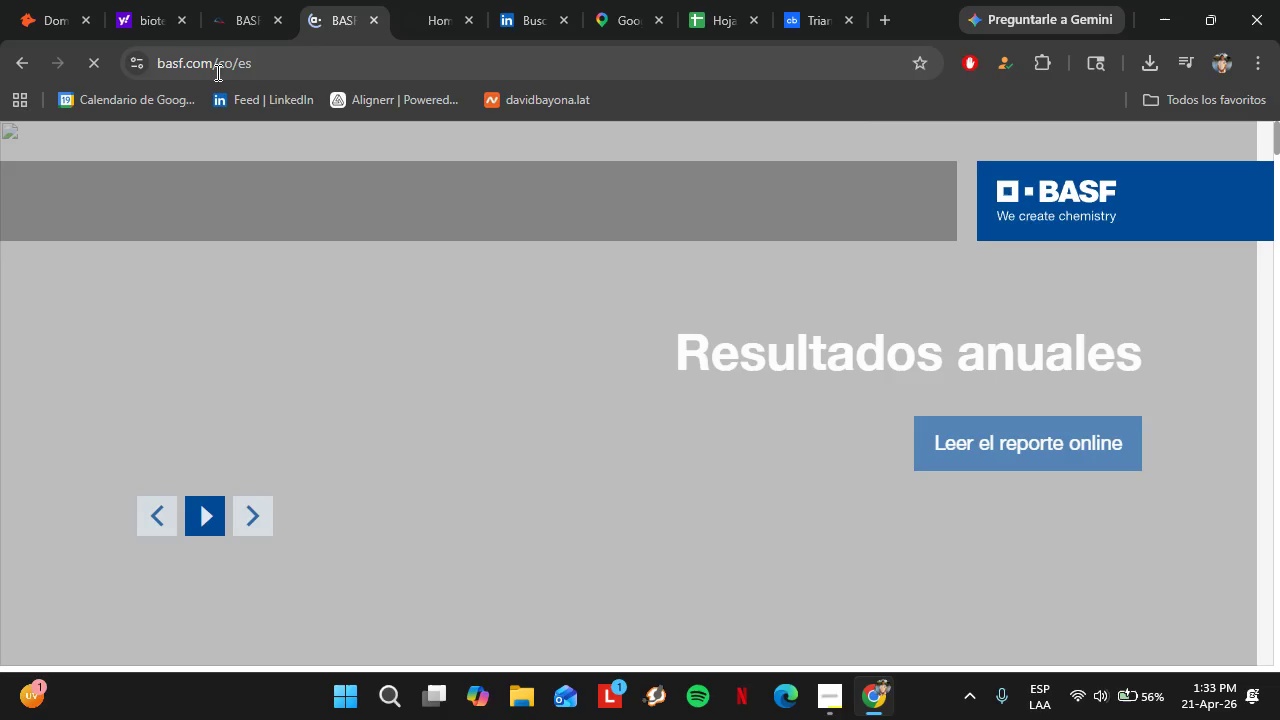 
left_click_drag(start_coordinate=[211, 63], to_coordinate=[159, 64])
 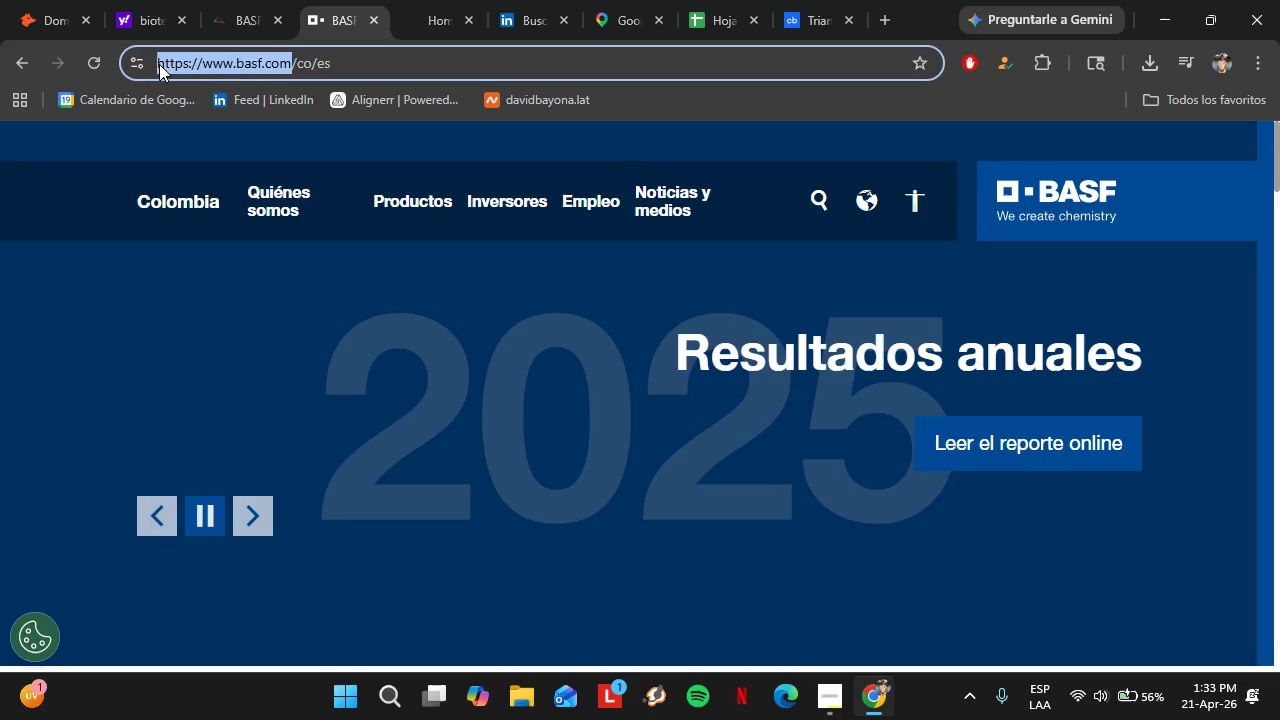 
key(Control+C)
 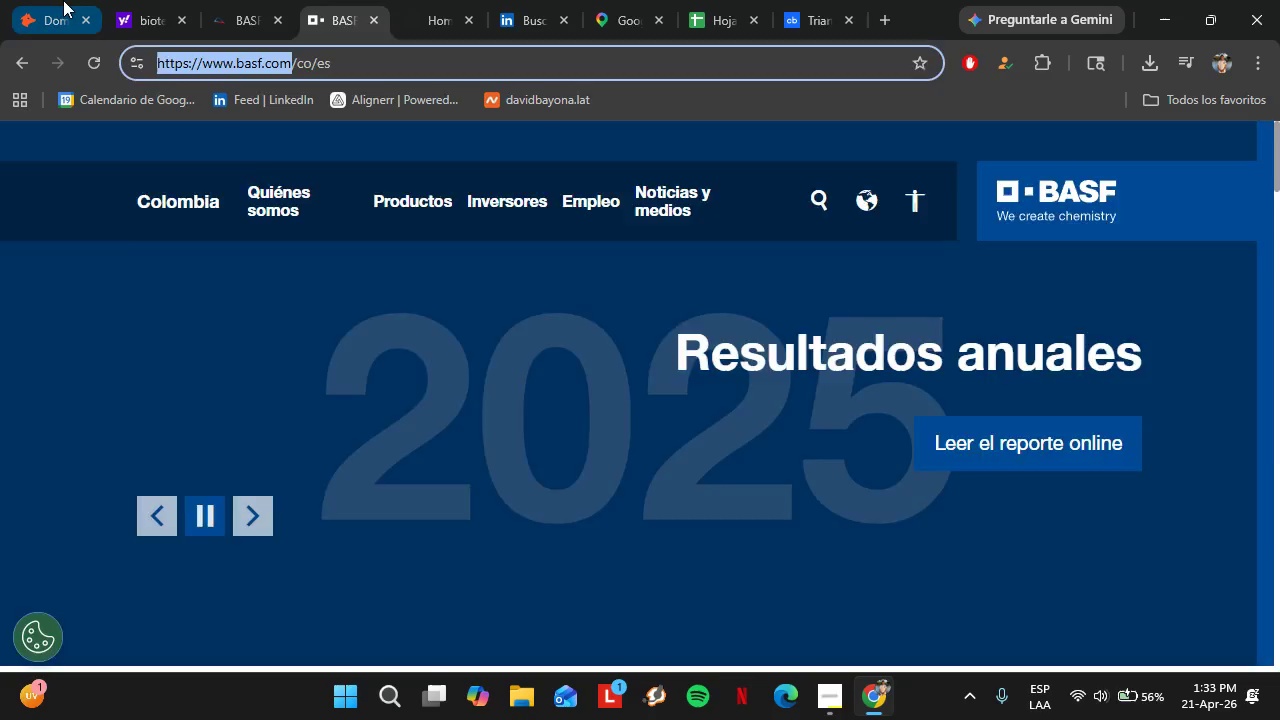 
left_click([63, 0])
 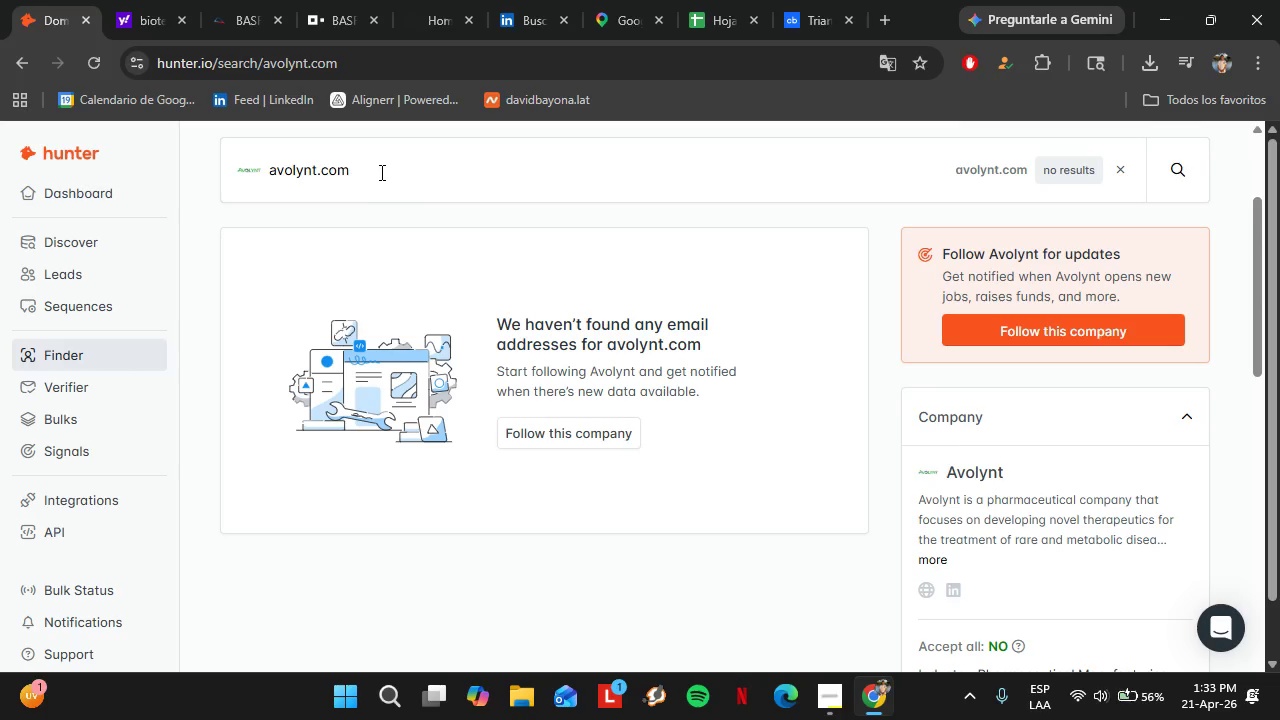 
left_click_drag(start_coordinate=[380, 172], to_coordinate=[208, 175])
 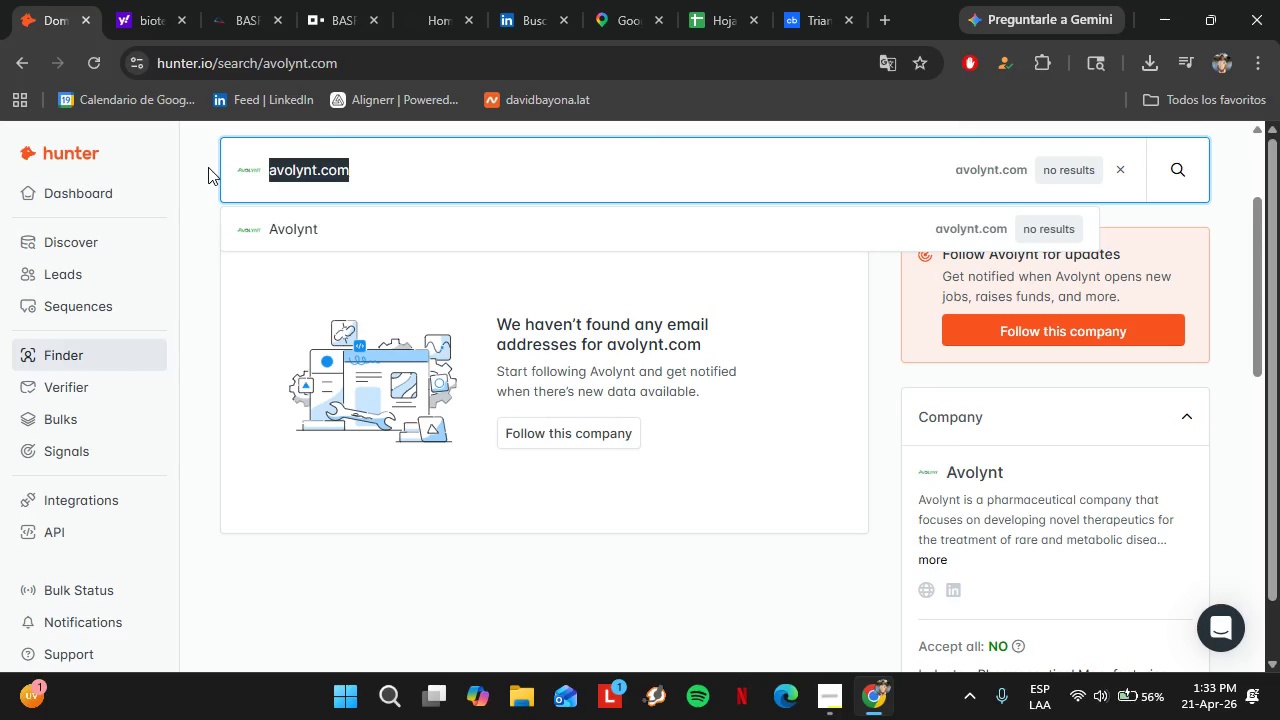 
key(Control+V)
 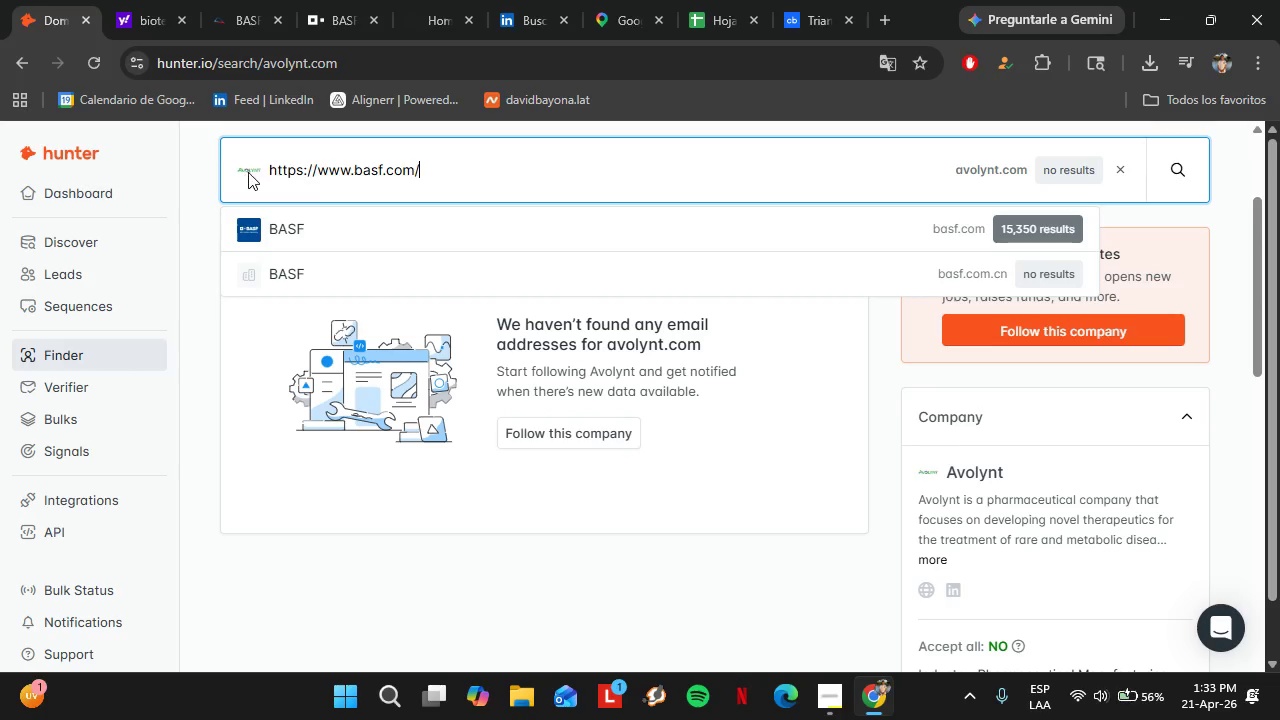 
left_click([236, 0])
 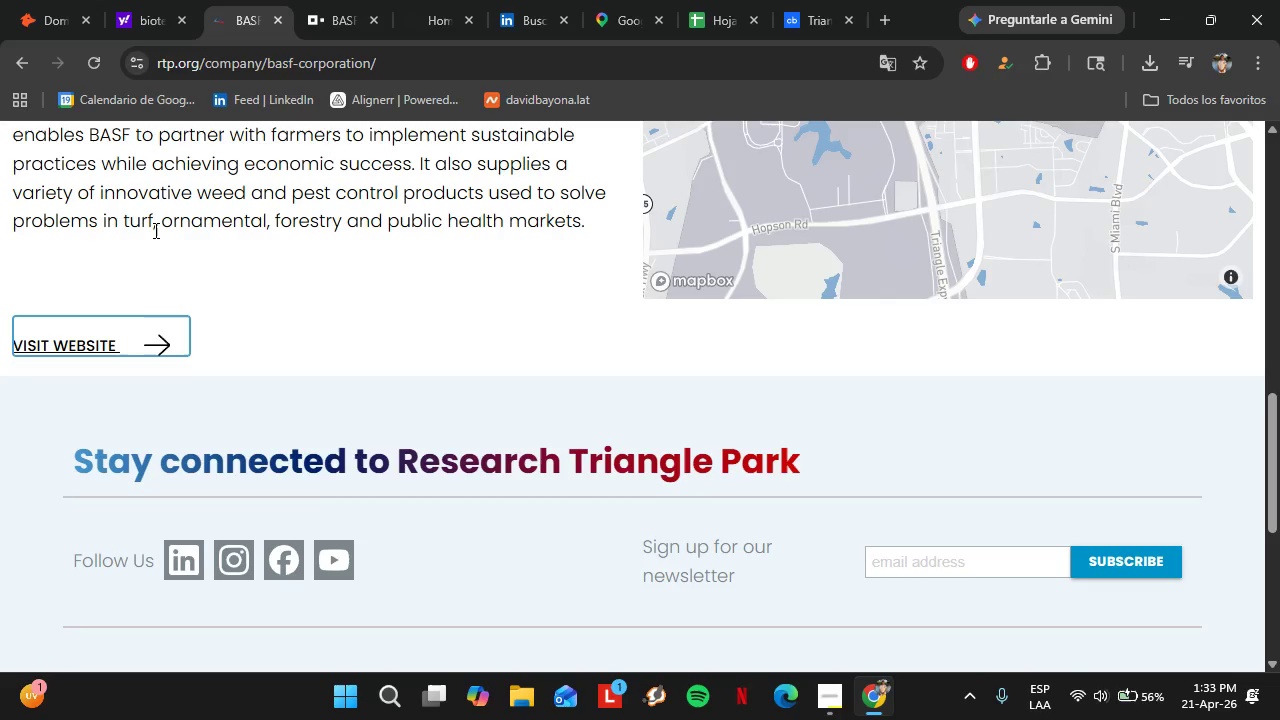 
scroll: coordinate [149, 227], scroll_direction: up, amount: 5.0
 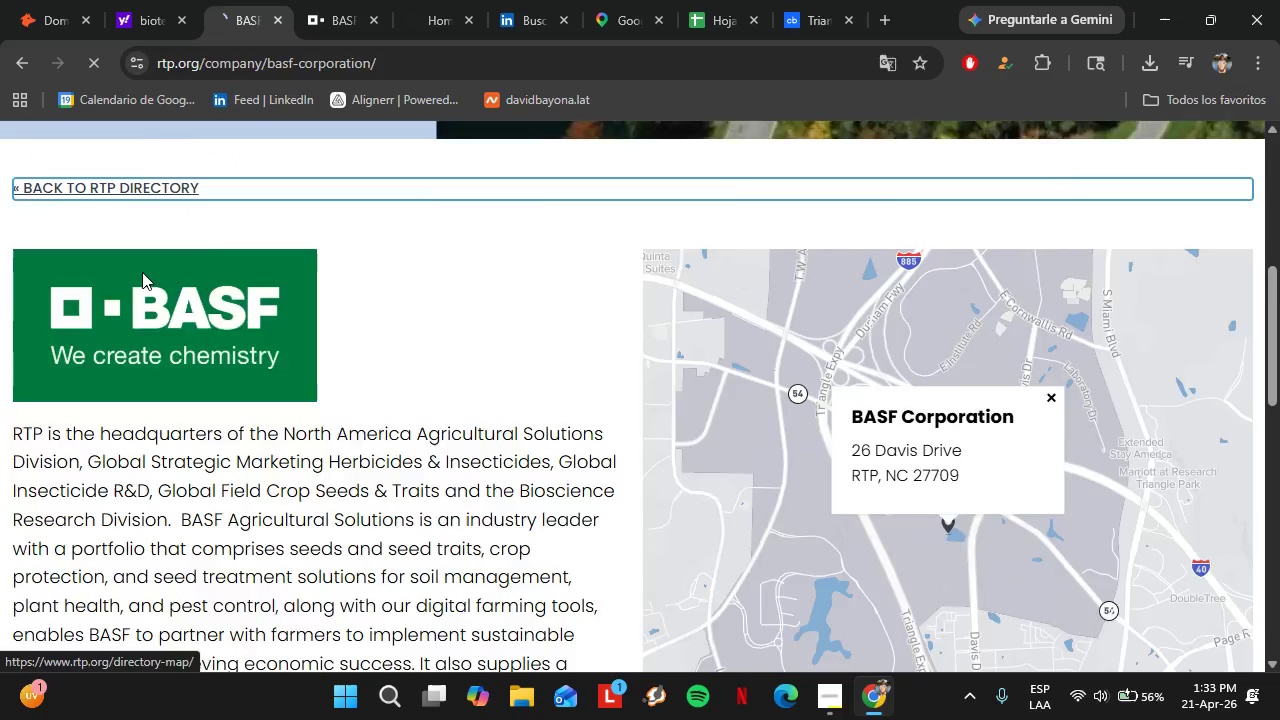 
scroll: coordinate [252, 391], scroll_direction: down, amount: 5.0
 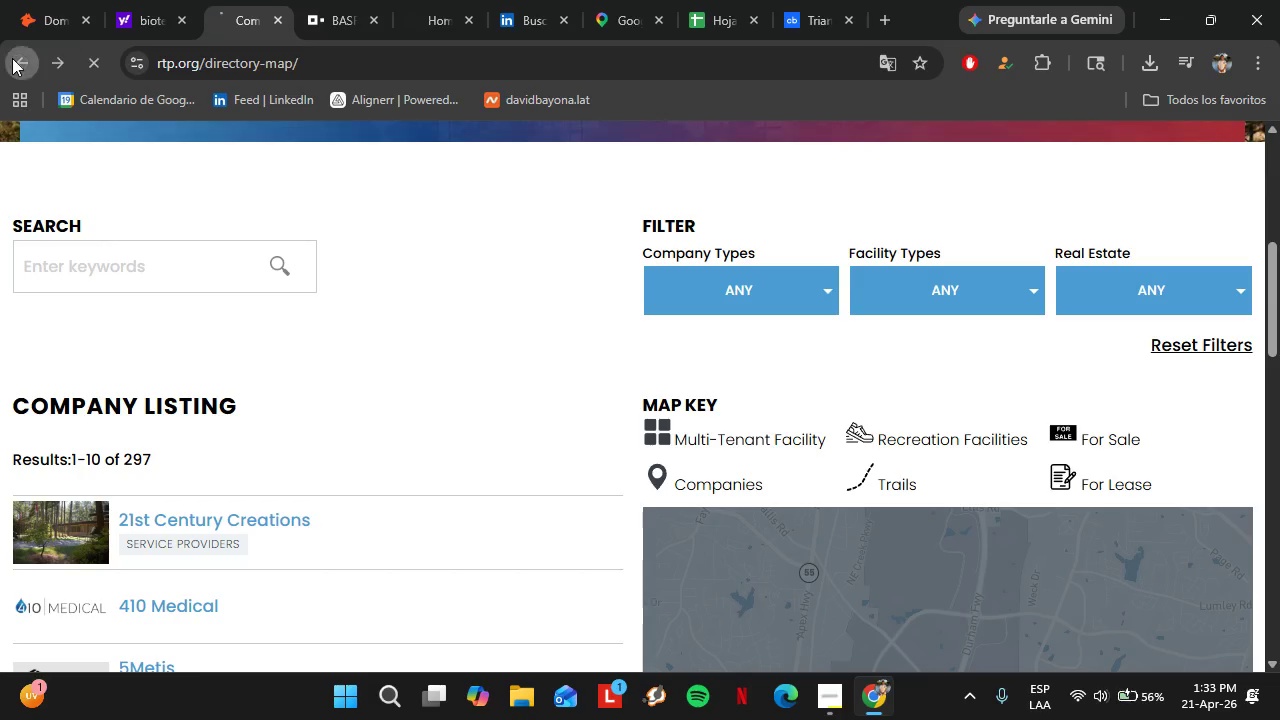 
double_click([12, 58])
 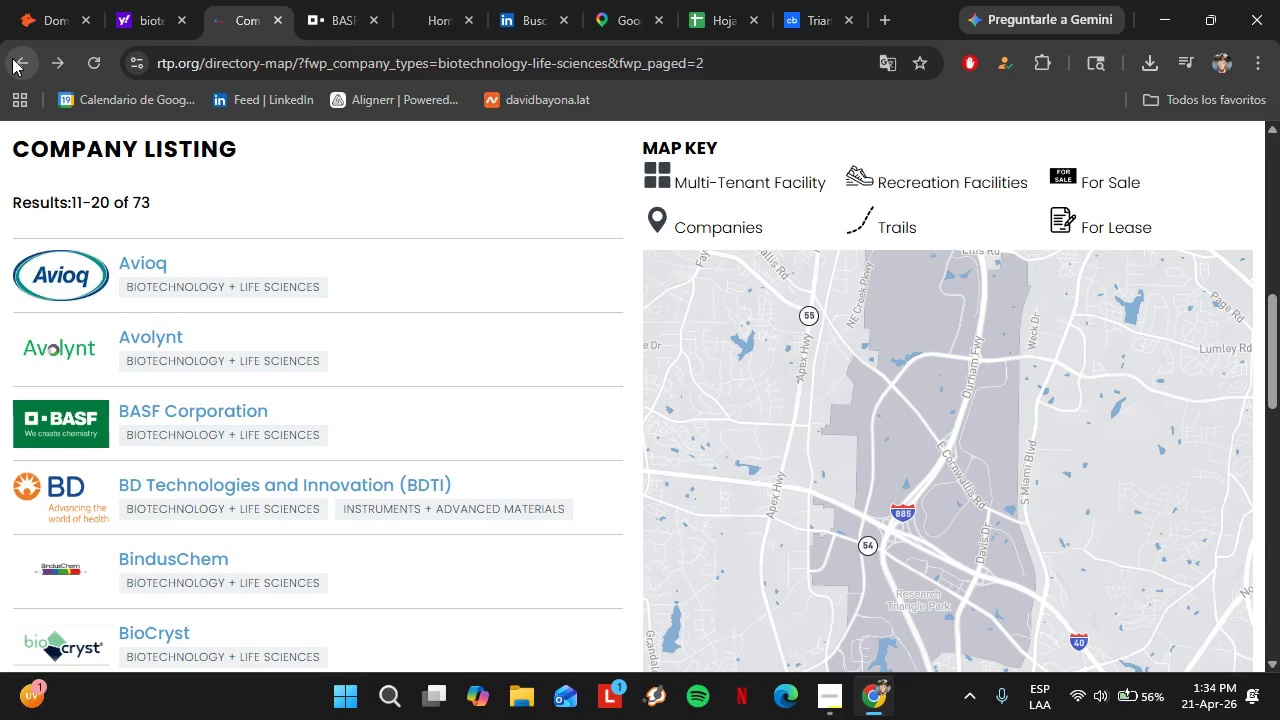 
wait(14.28)
 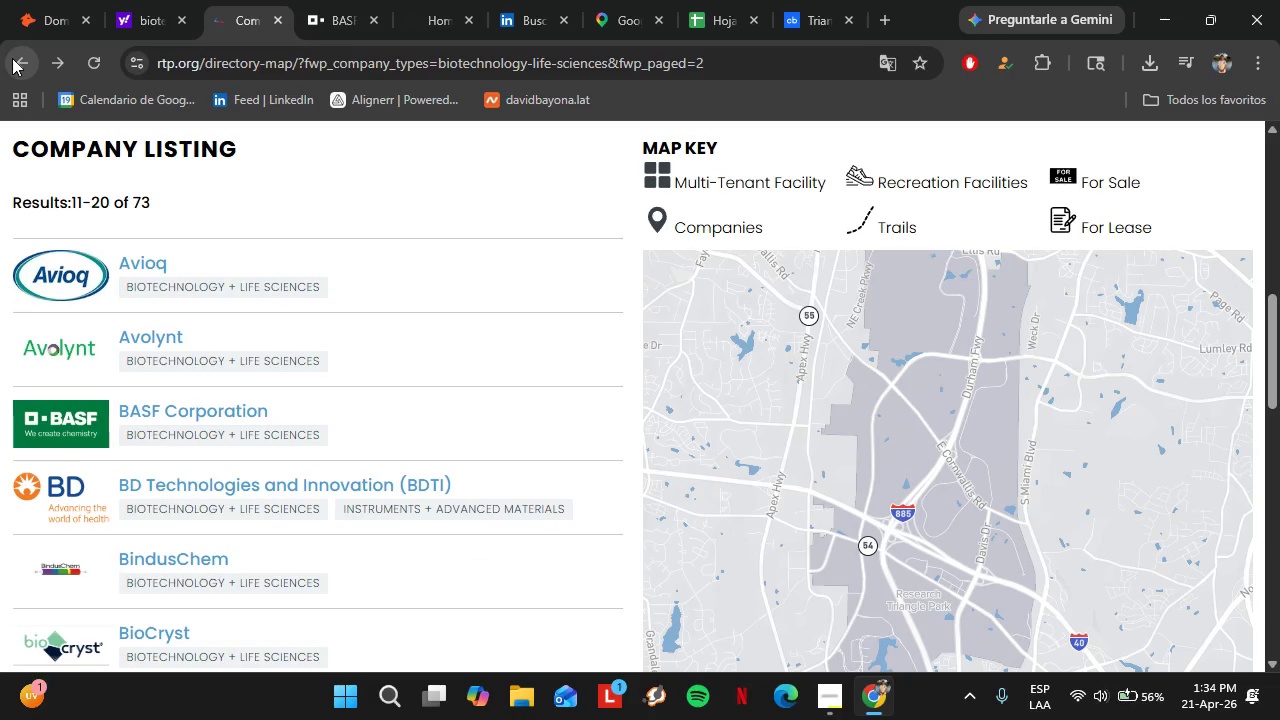 
scroll: coordinate [186, 340], scroll_direction: down, amount: 2.0
 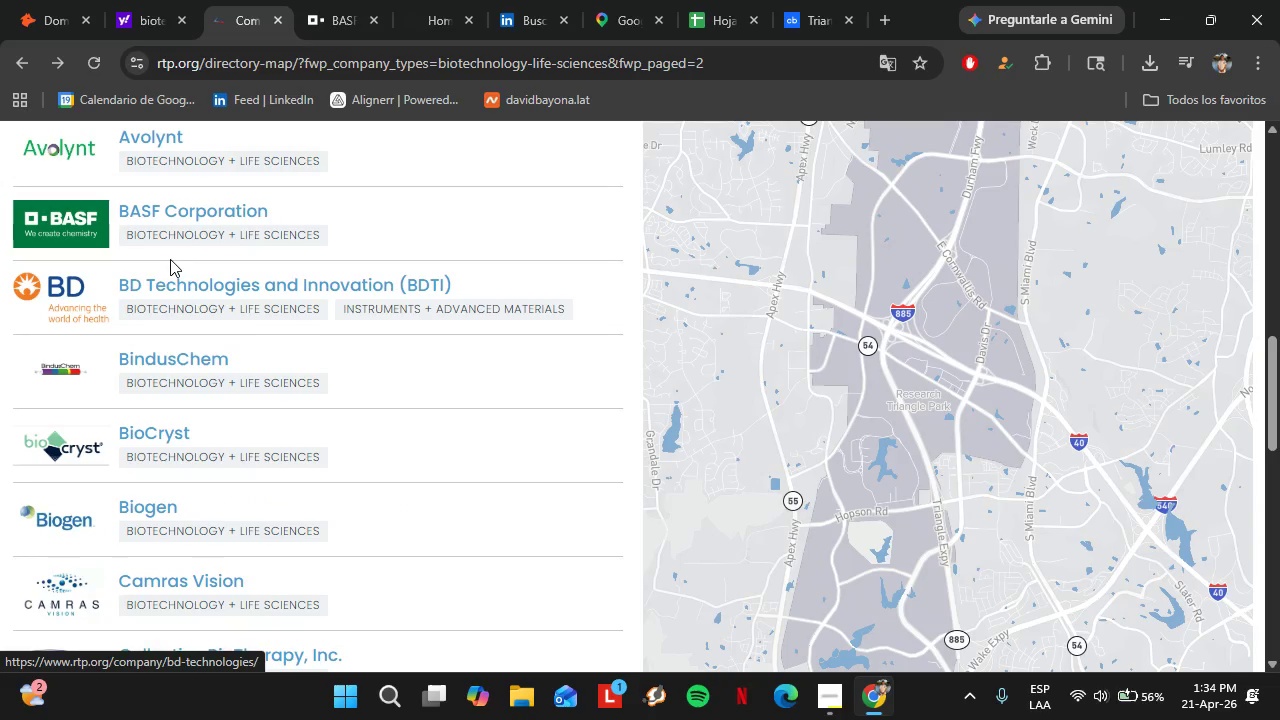 
left_click([179, 285])
 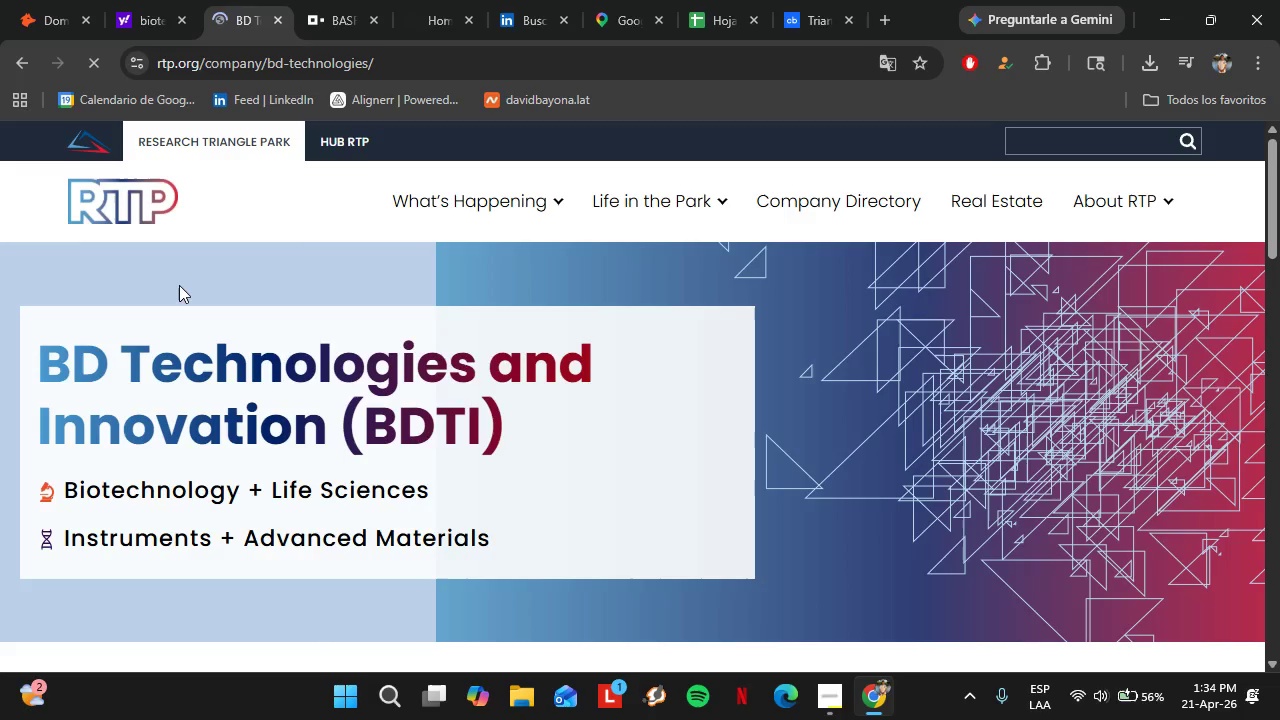 
scroll: coordinate [65, 566], scroll_direction: down, amount: 12.0
 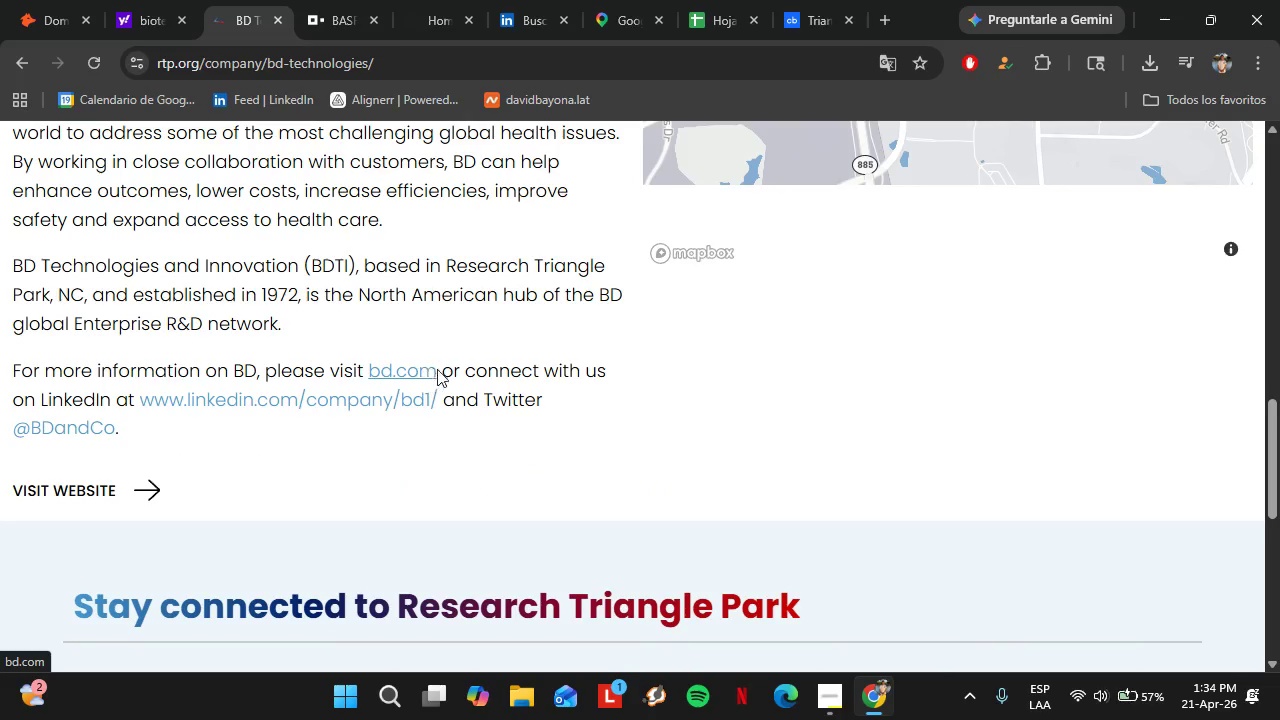 
left_click_drag(start_coordinate=[440, 367], to_coordinate=[372, 377])
 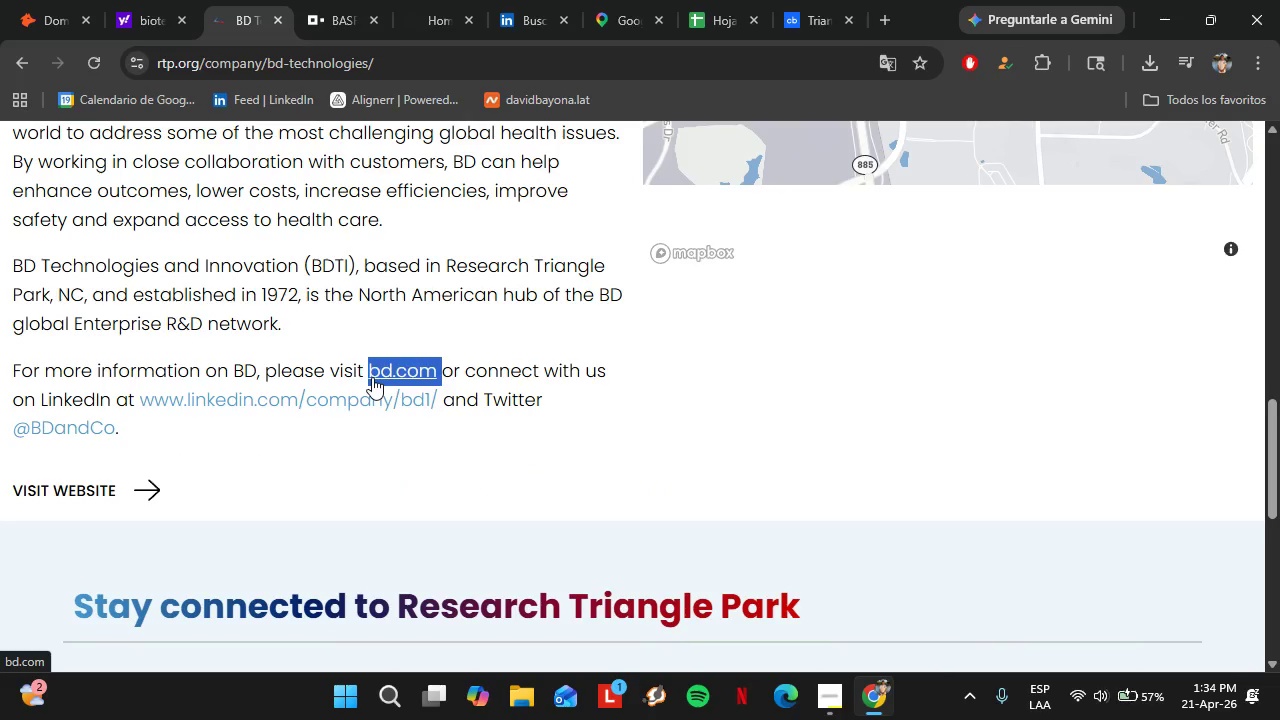 
key(Control+C)
 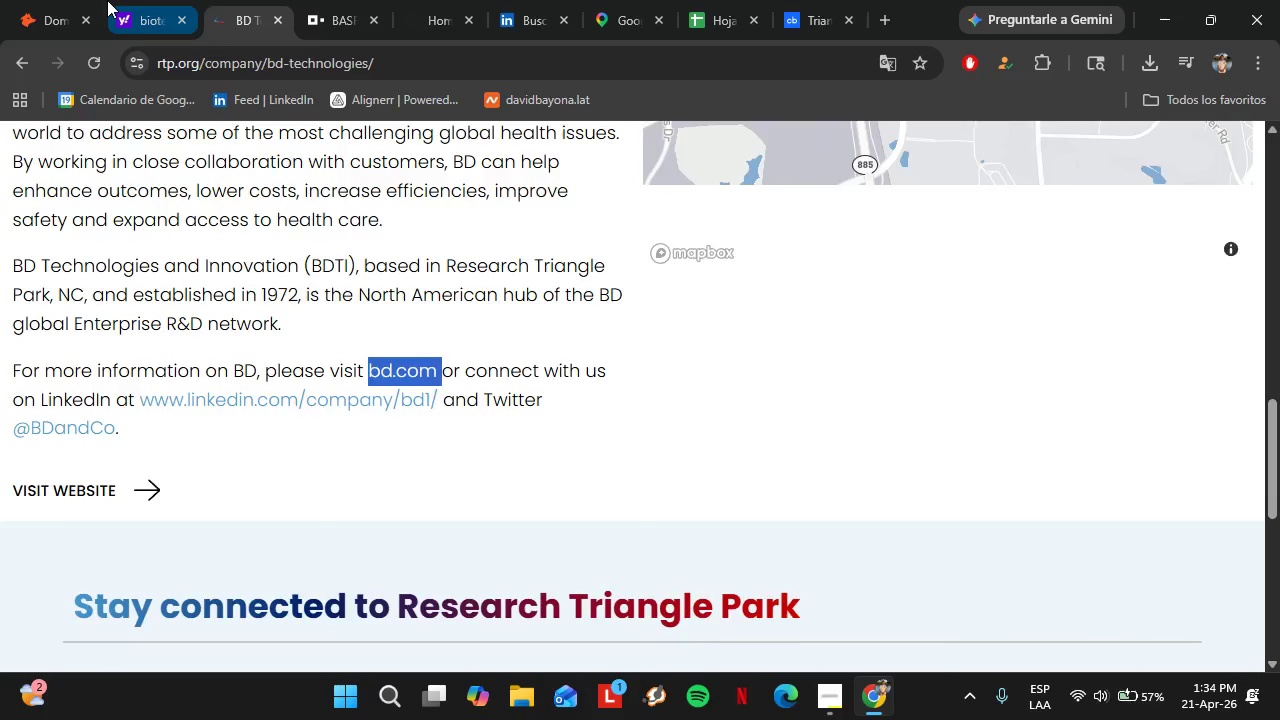 
left_click([107, 0])
 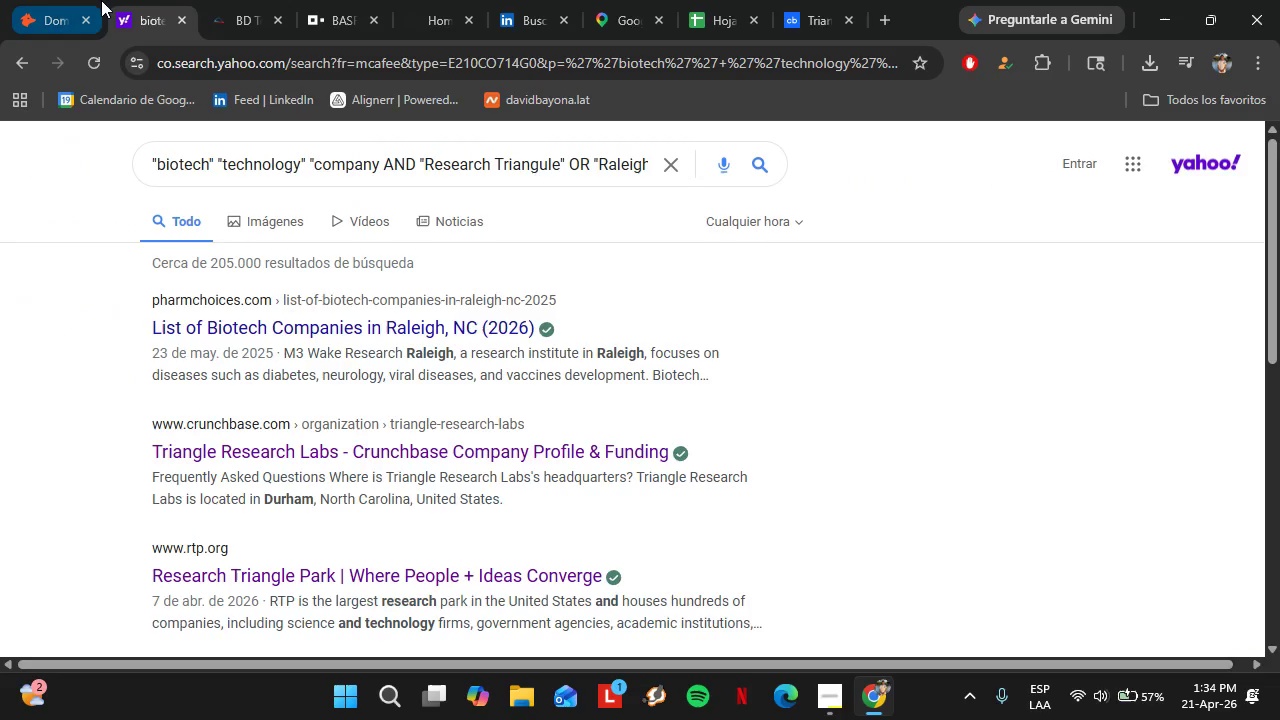 
left_click([45, 0])
 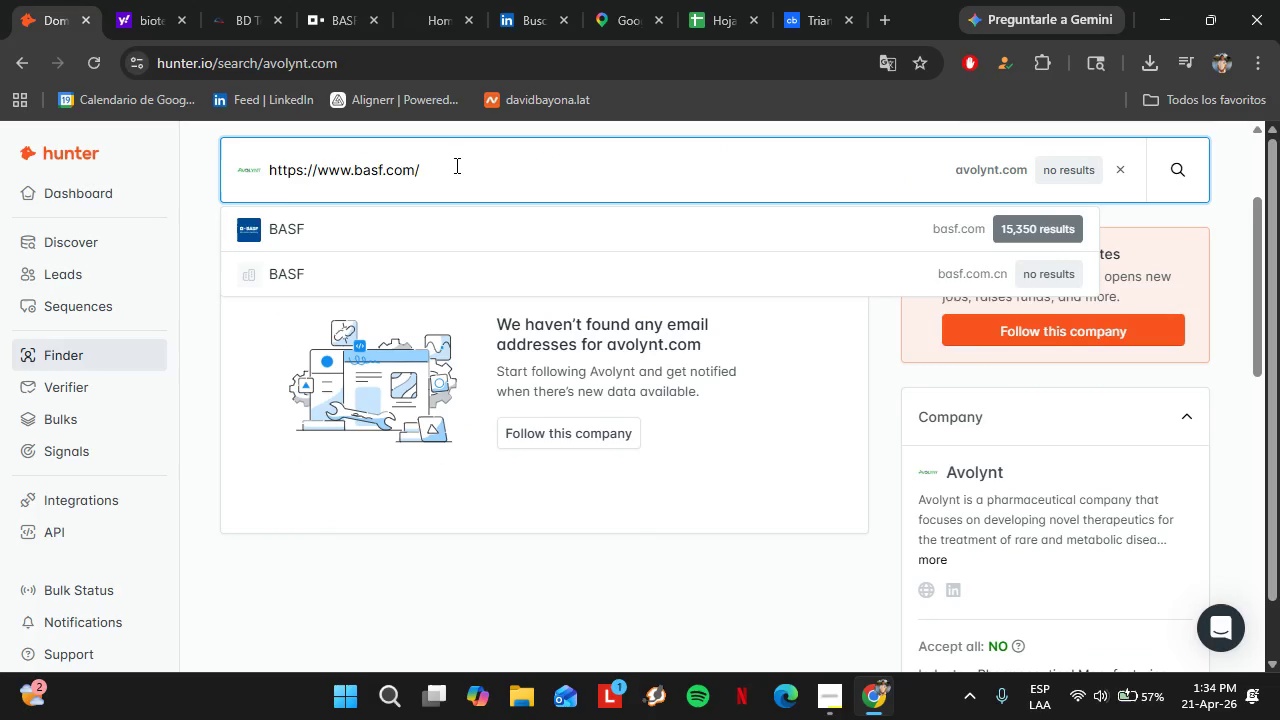 
left_click_drag(start_coordinate=[461, 166], to_coordinate=[270, 190])
 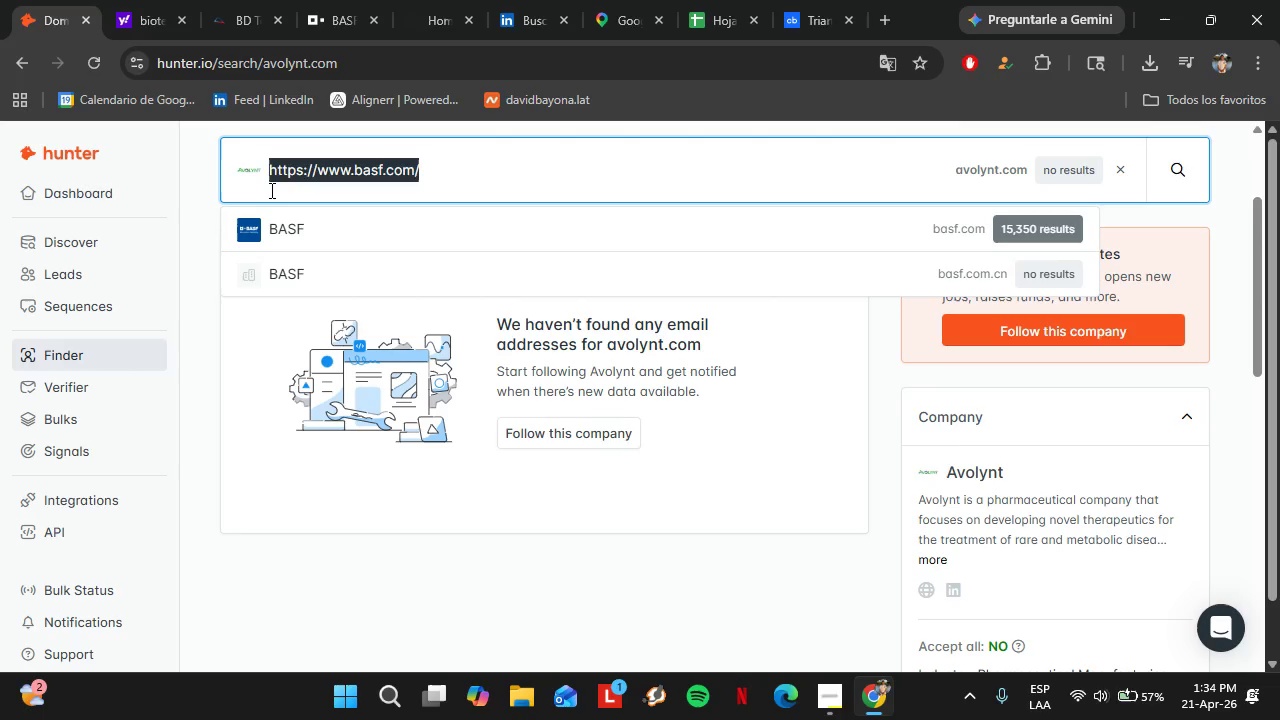 
key(Control+V)
 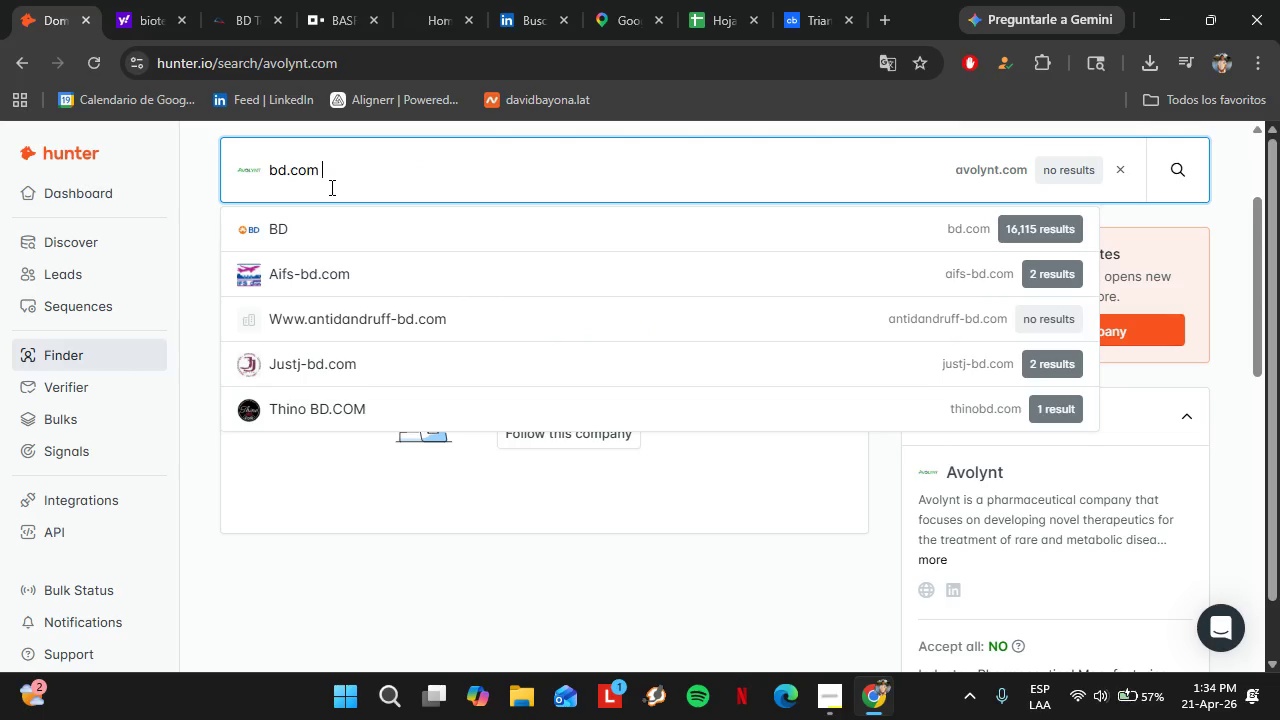 
key(Backspace)
 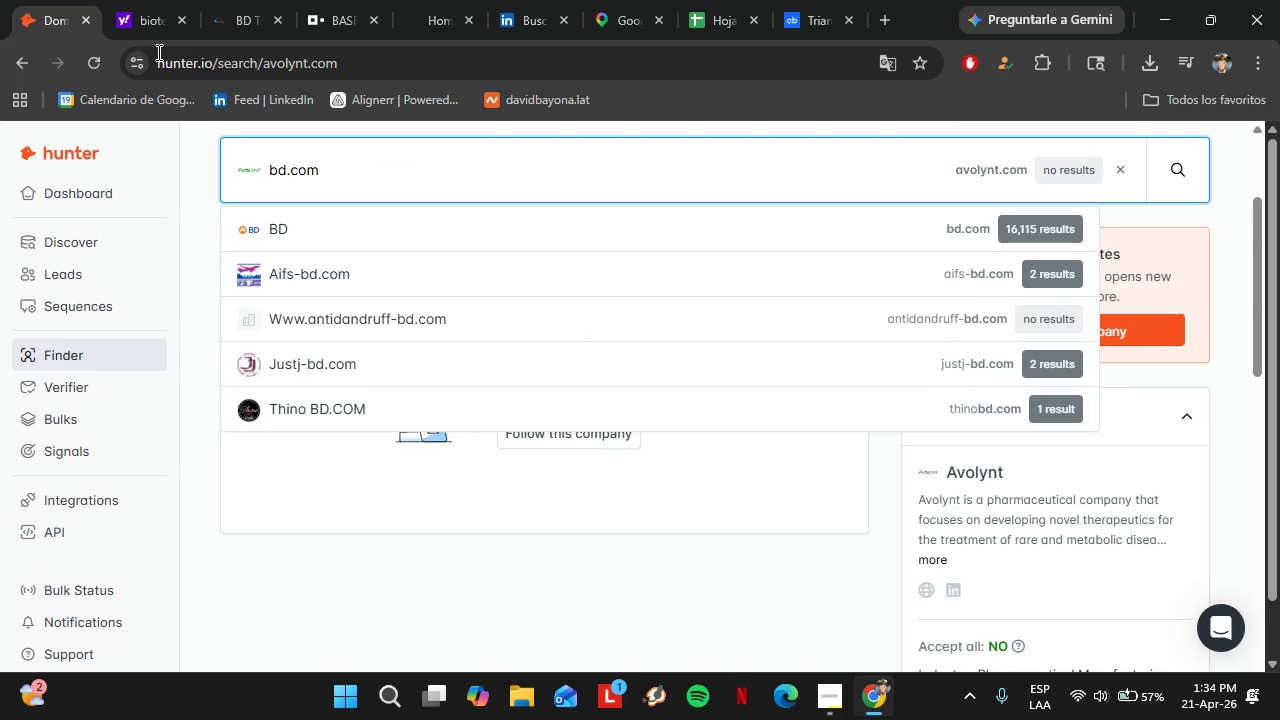 
mouse_move([201, -1])
 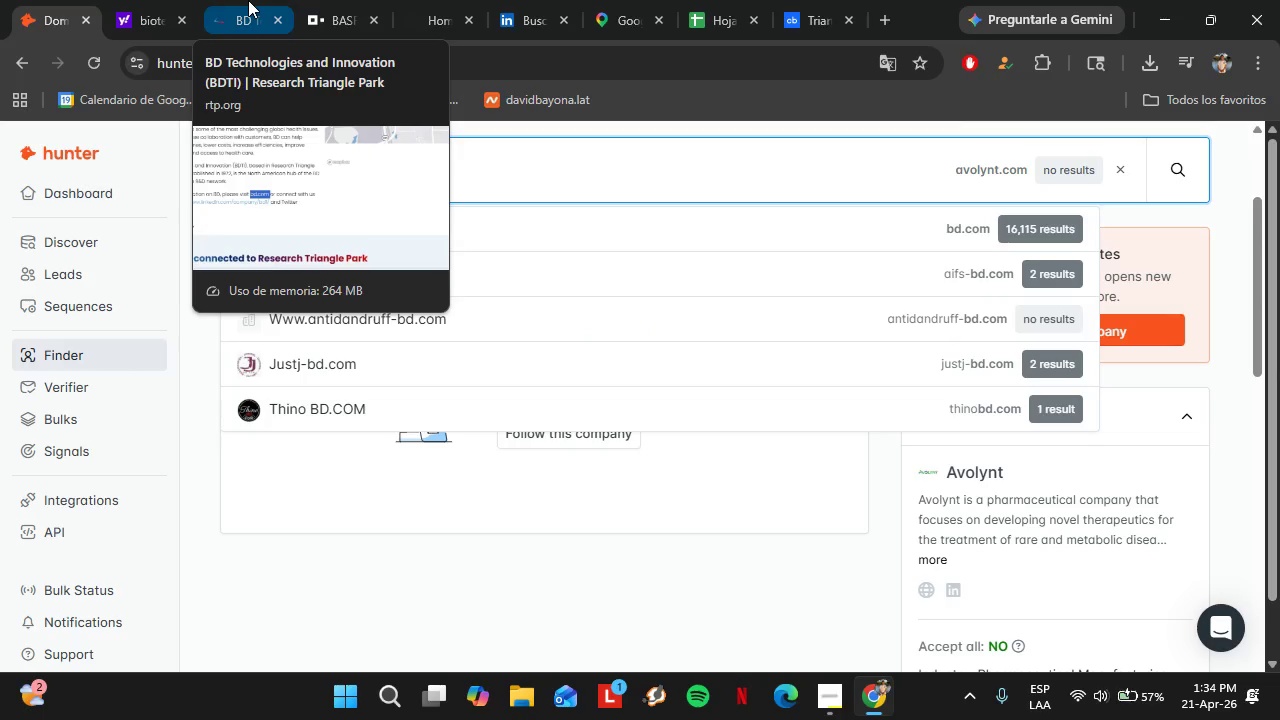 
left_click([248, 0])
 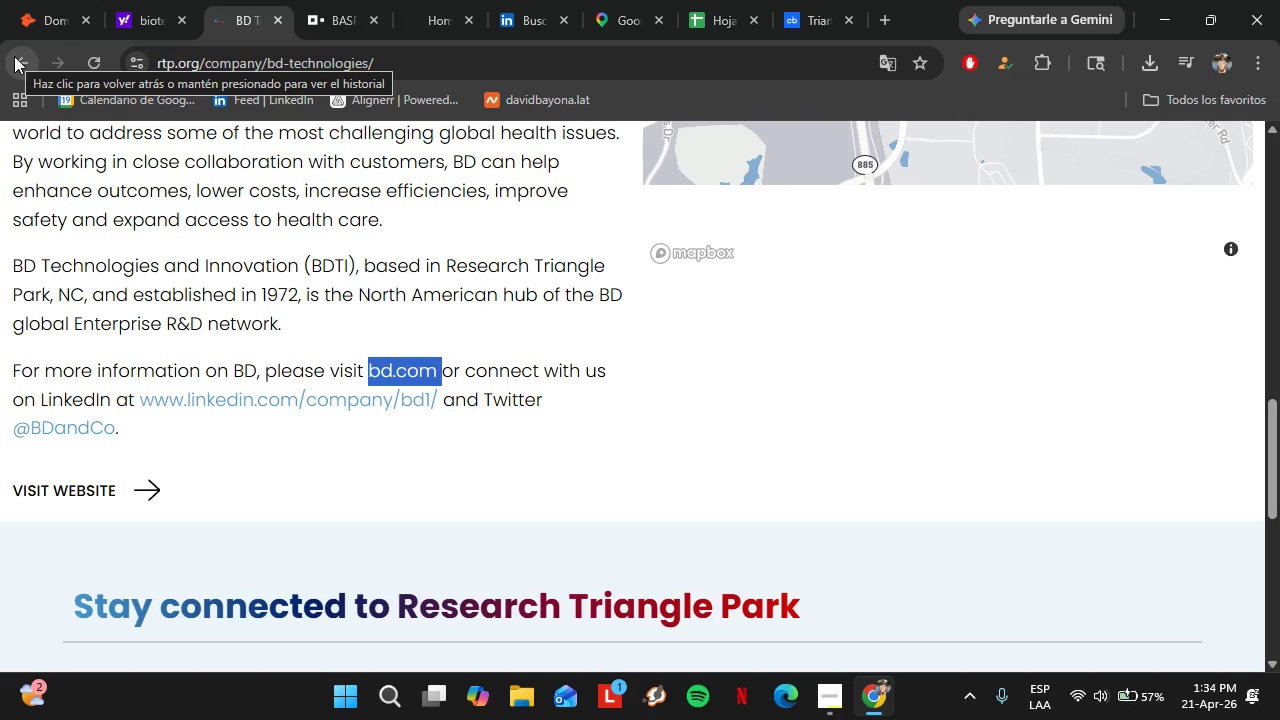 
wait(9.36)
 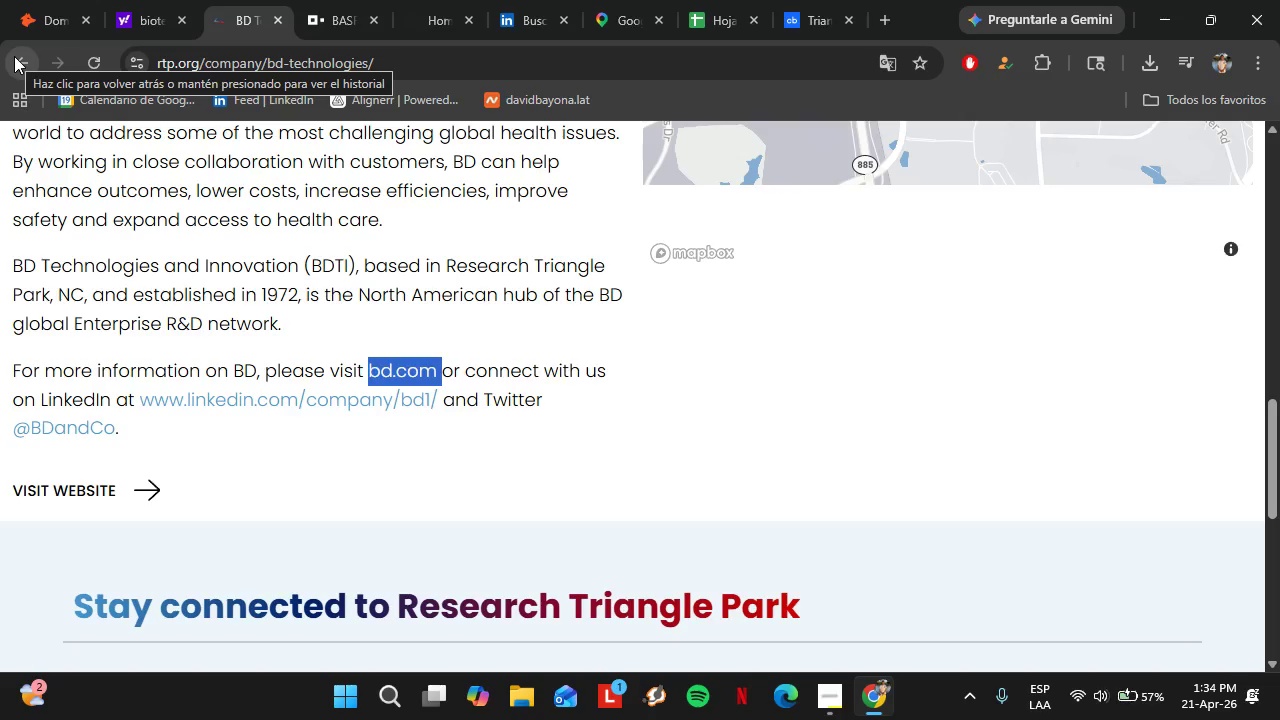 
left_click([18, 59])
 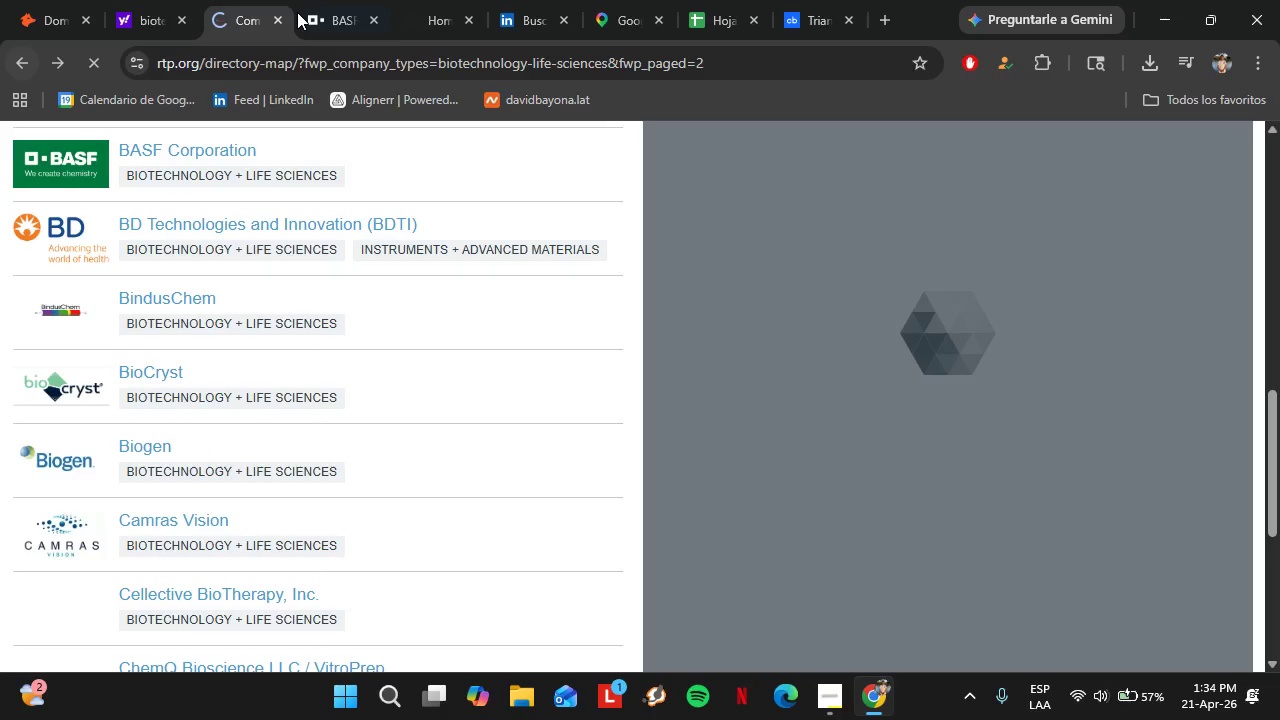 
left_click([297, 12])
 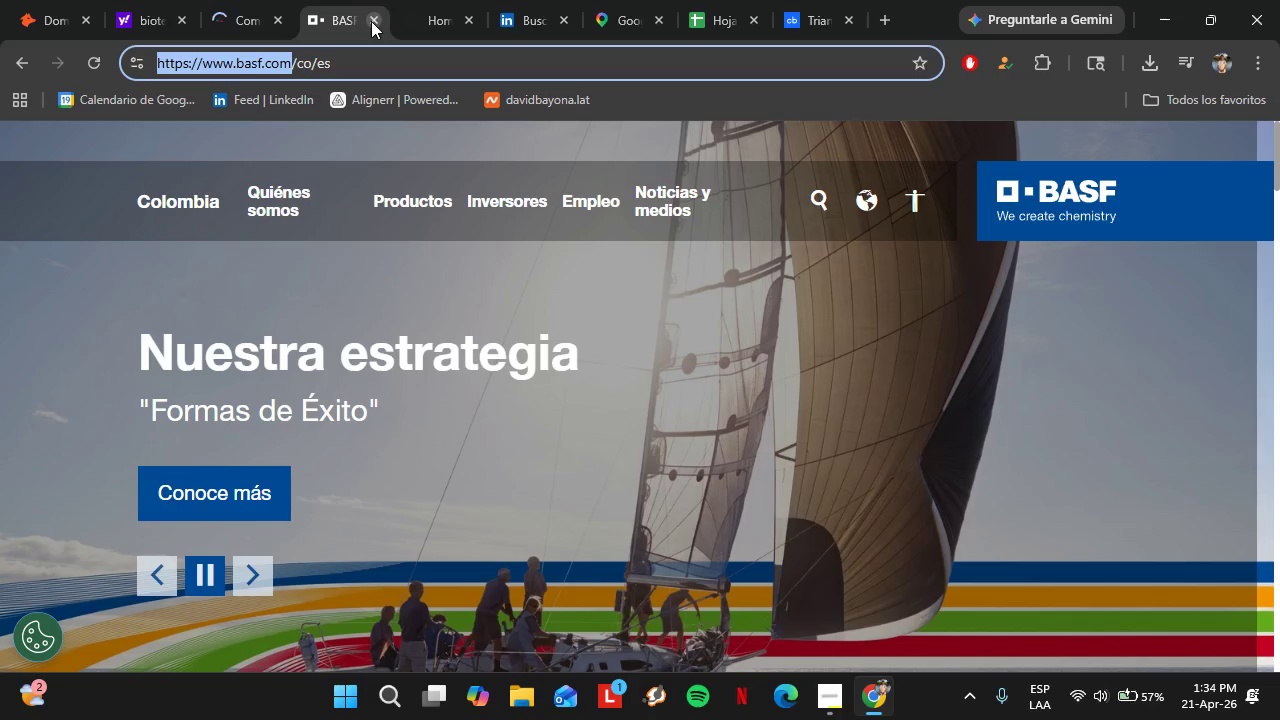 
left_click([372, 21])
 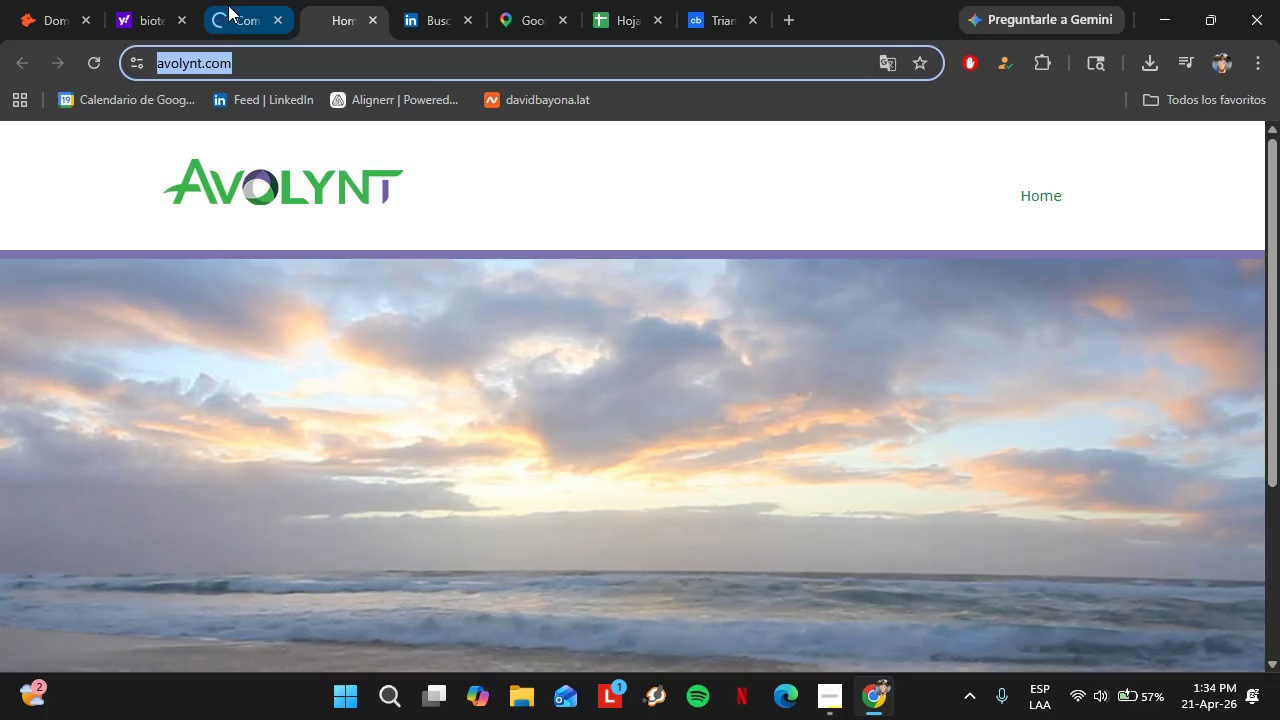 
left_click([228, 5])
 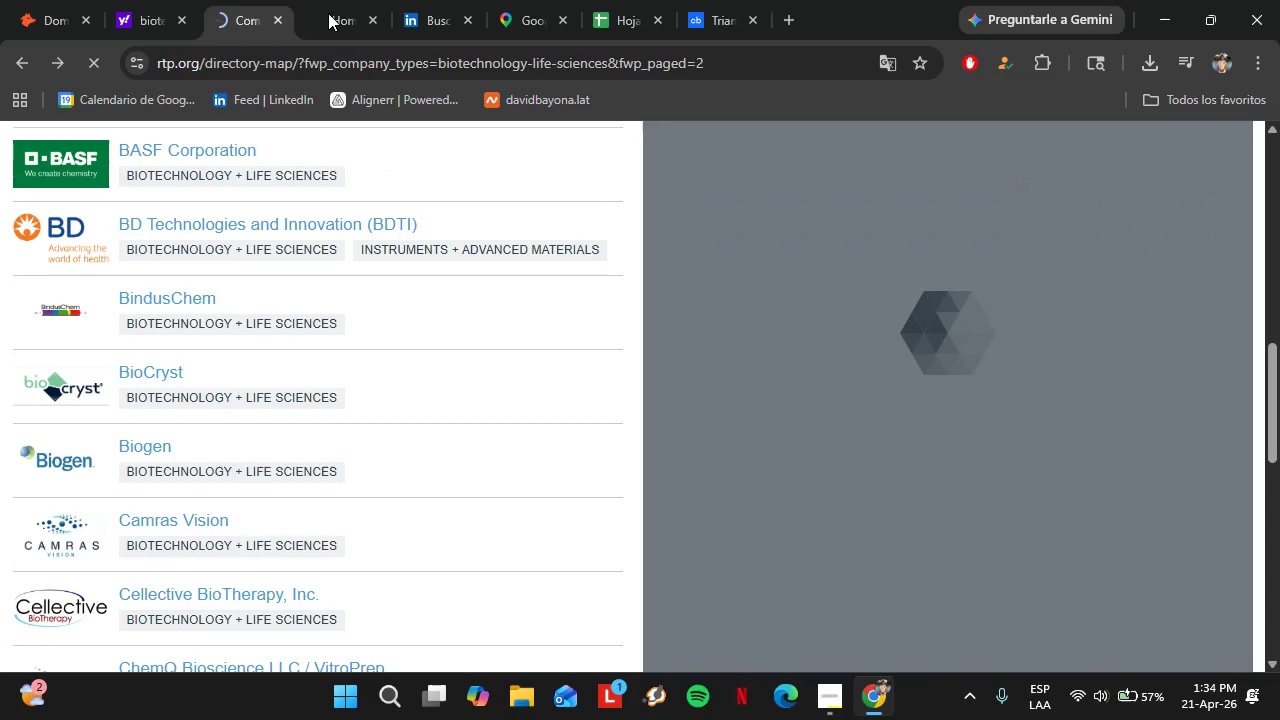 
left_click([376, 20])
 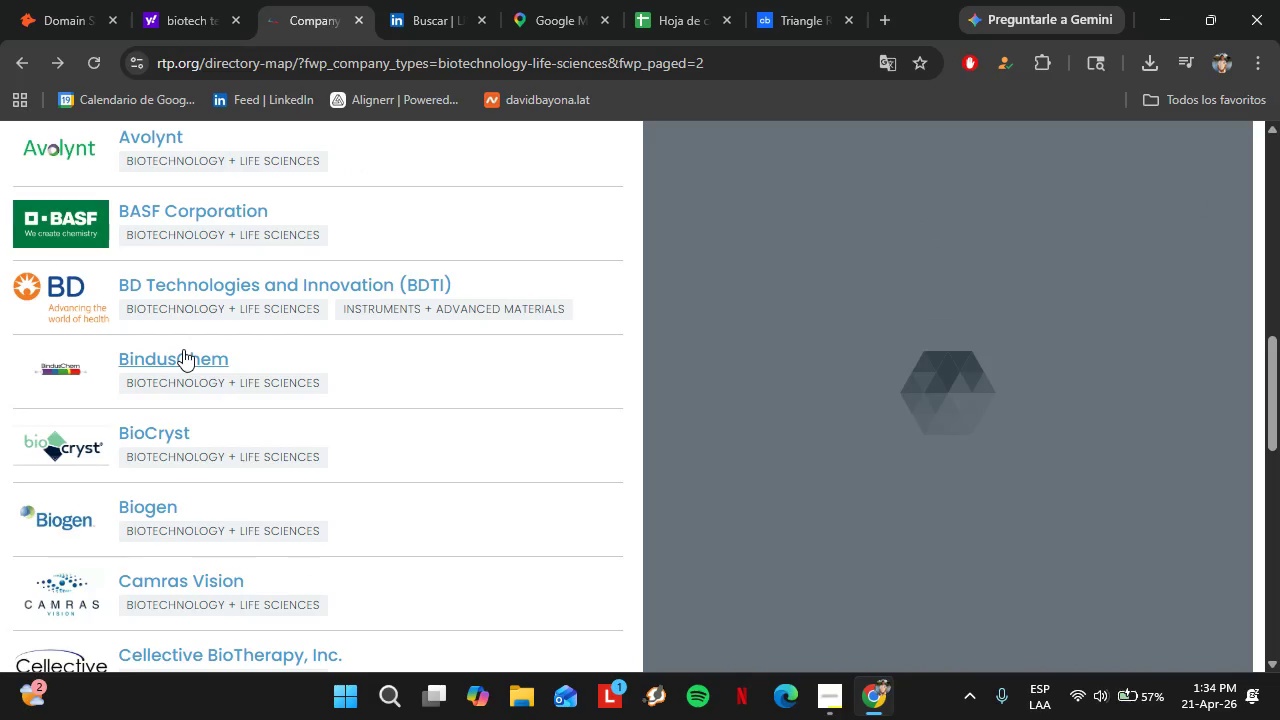 
left_click([182, 351])
 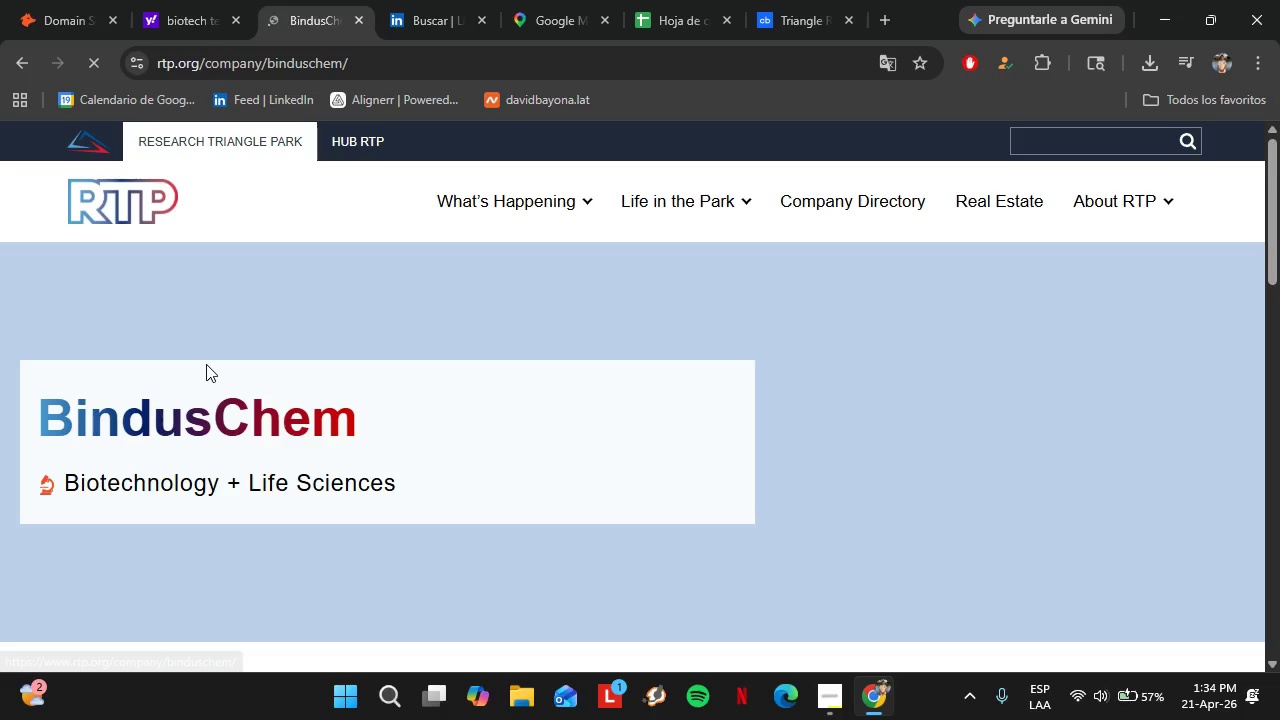 
scroll: coordinate [227, 327], scroll_direction: down, amount: 10.0
 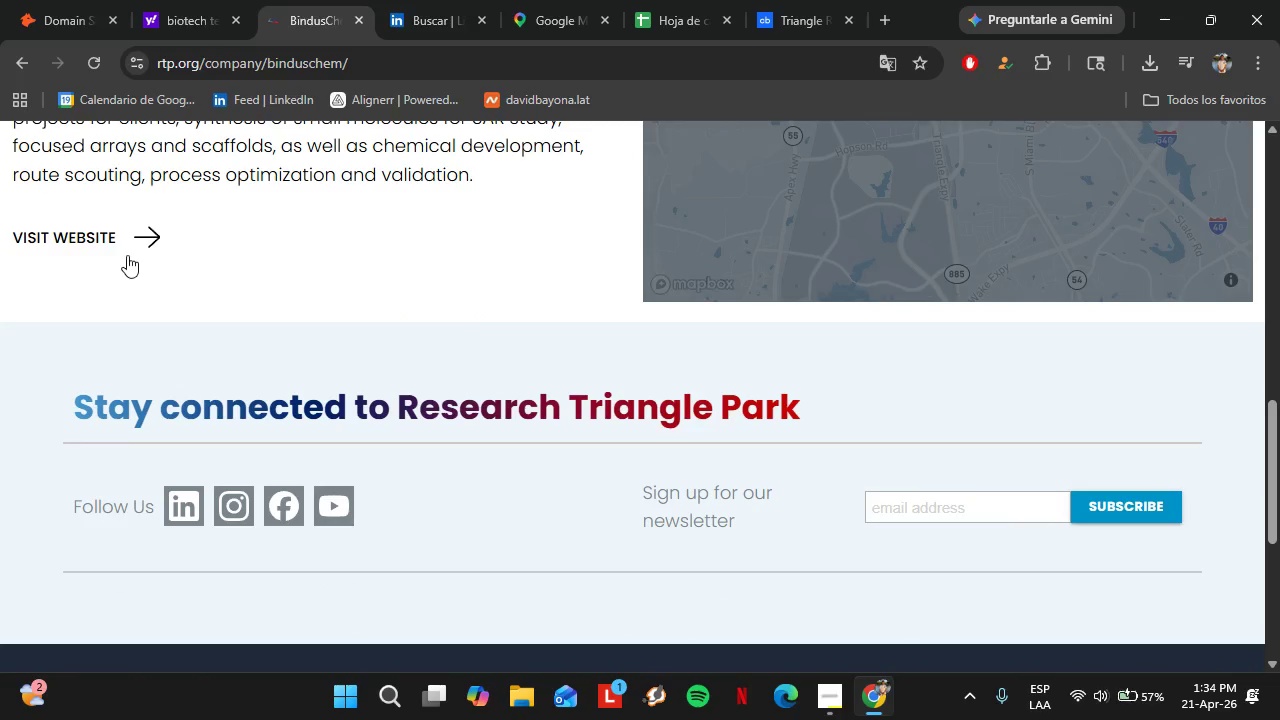 
left_click([130, 240])
 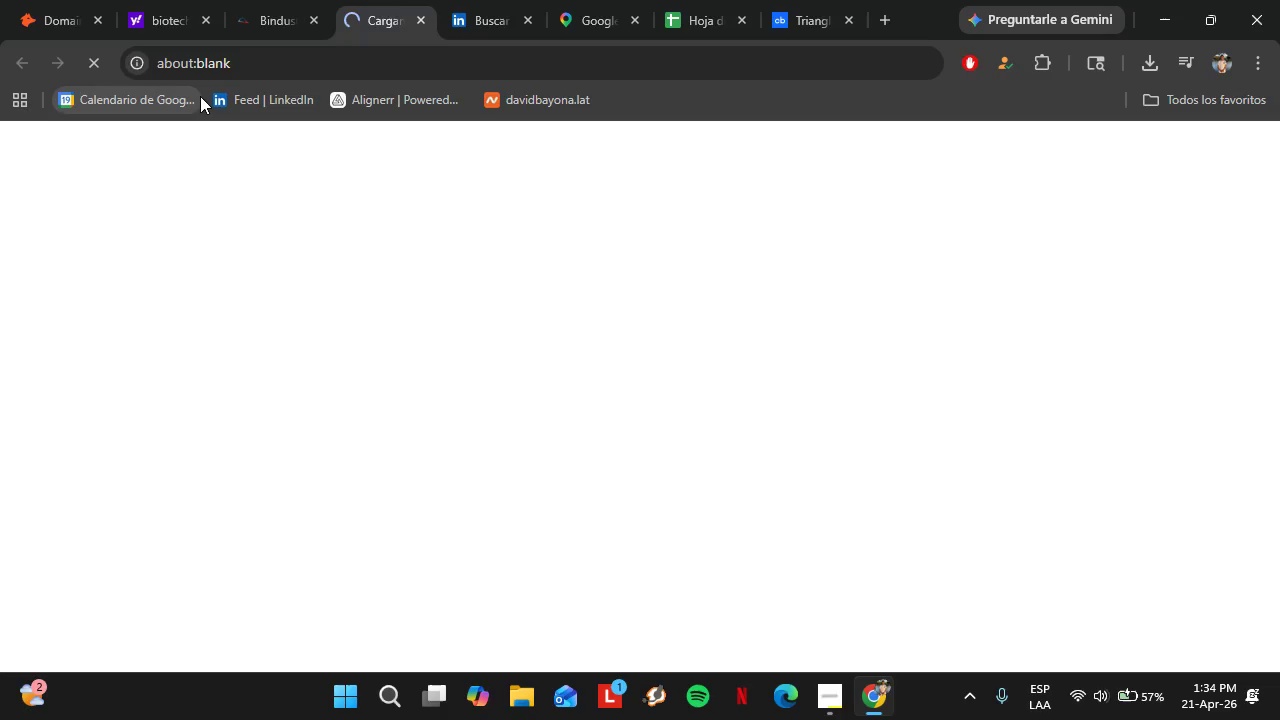 
left_click([264, 65])
 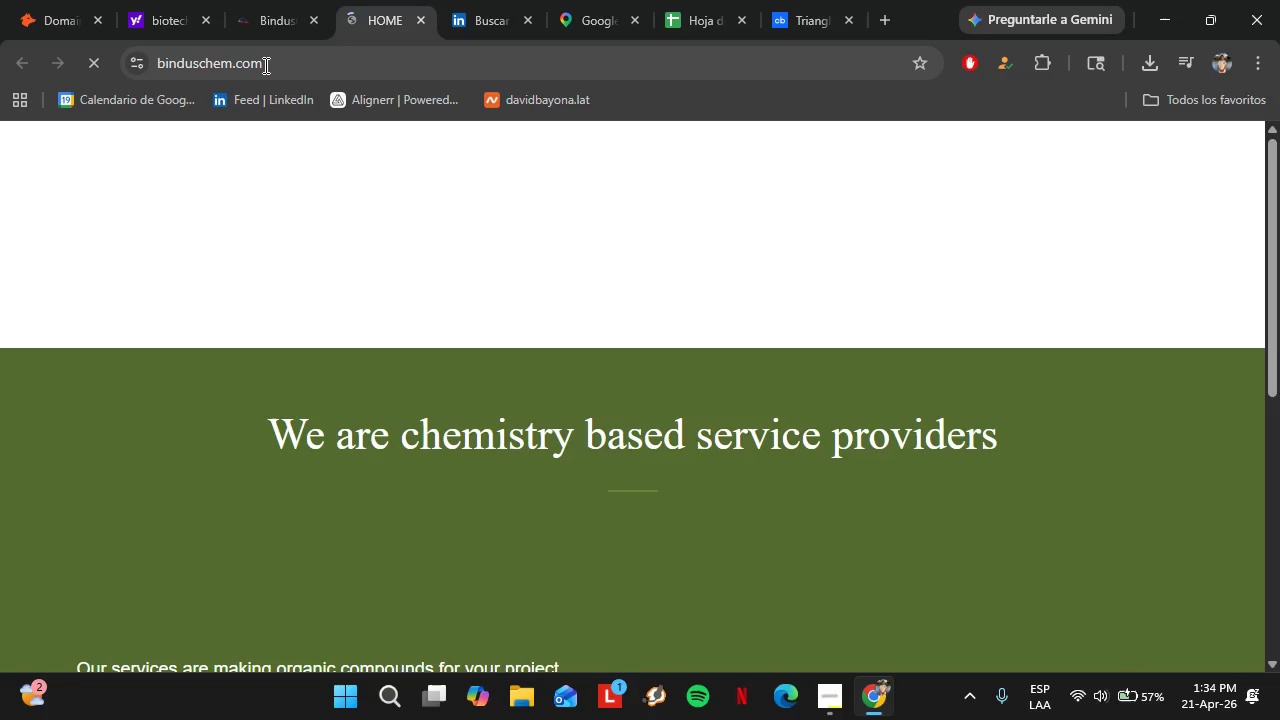 
key(Control+C)
 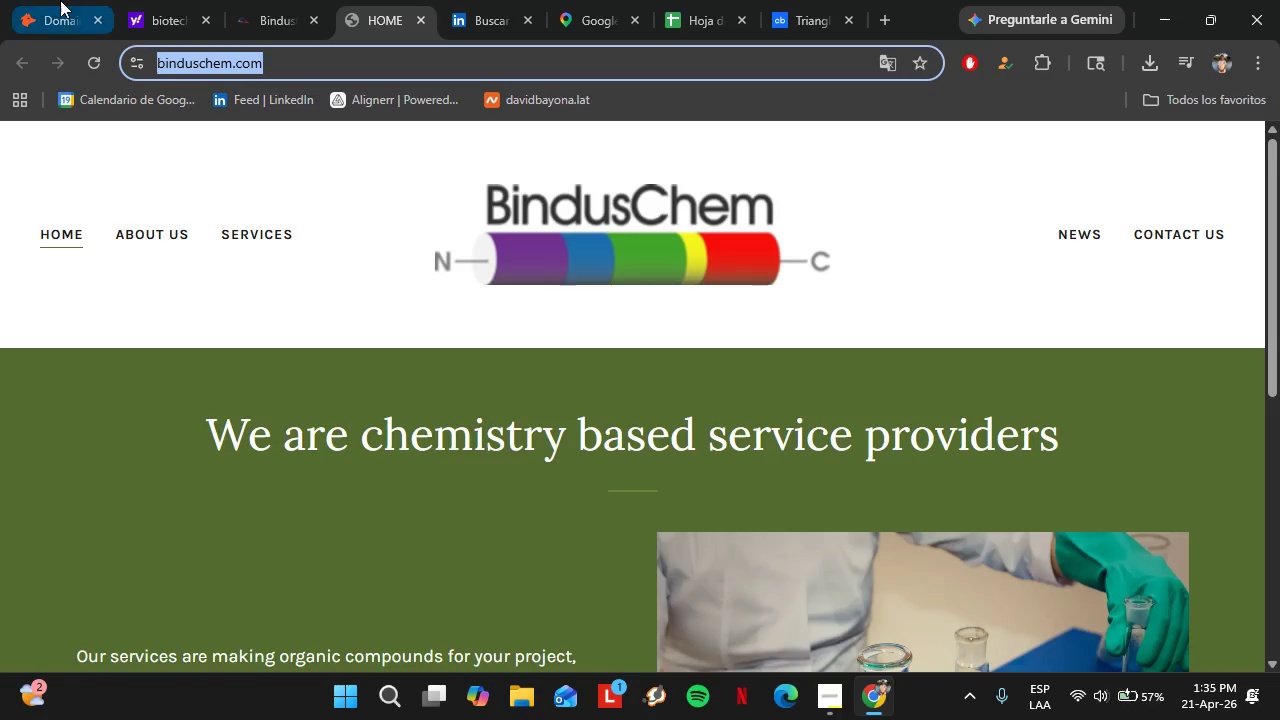 
left_click([58, 0])
 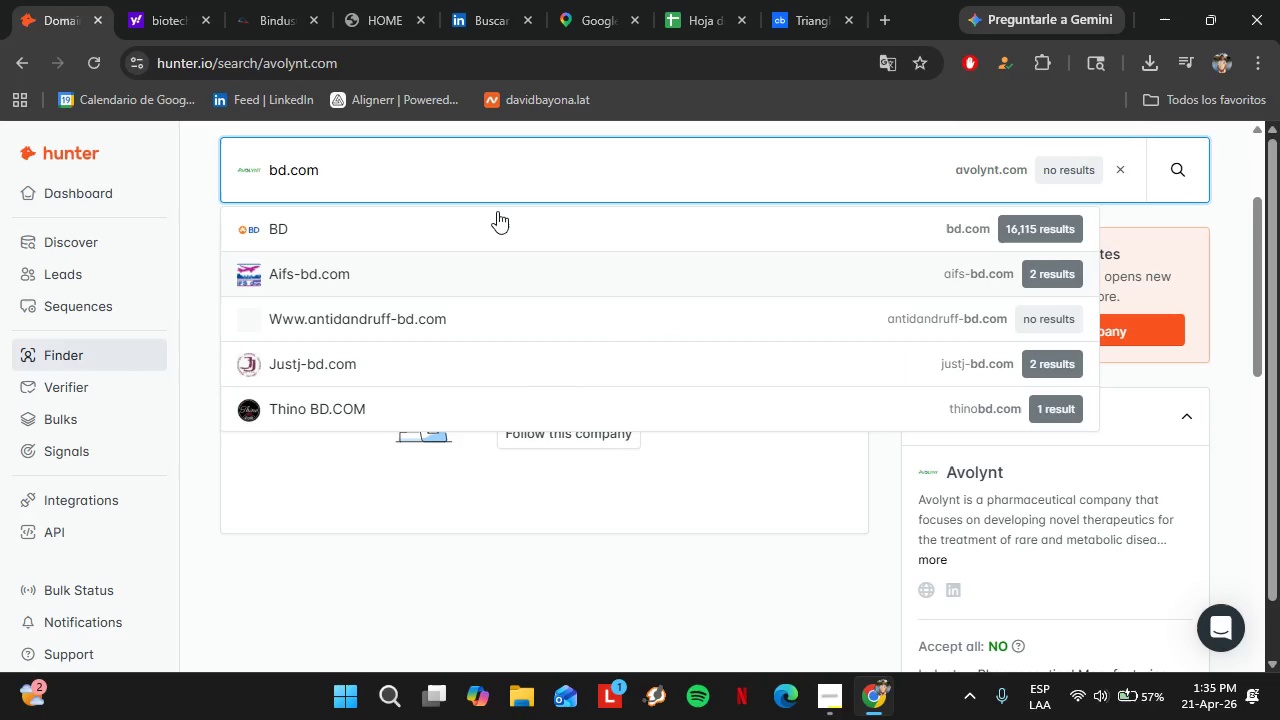 
left_click_drag(start_coordinate=[418, 157], to_coordinate=[272, 155])
 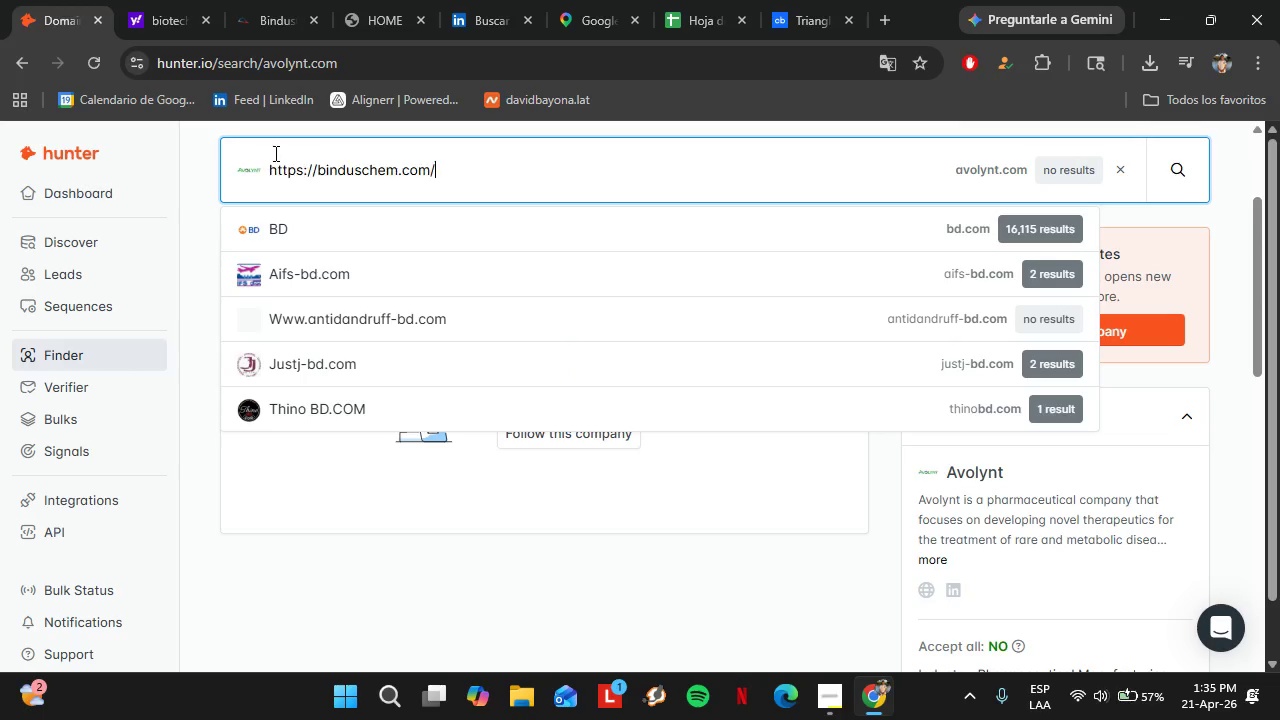 
key(Control+V)
 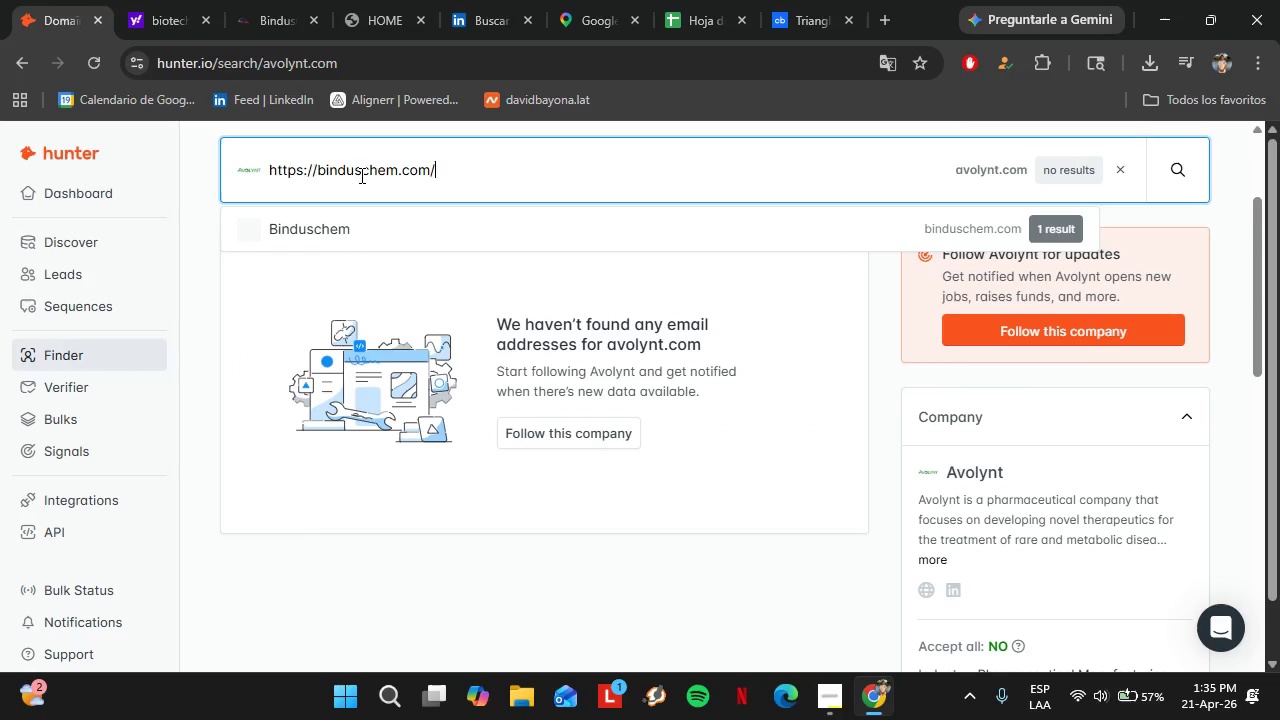 
key(Enter)
 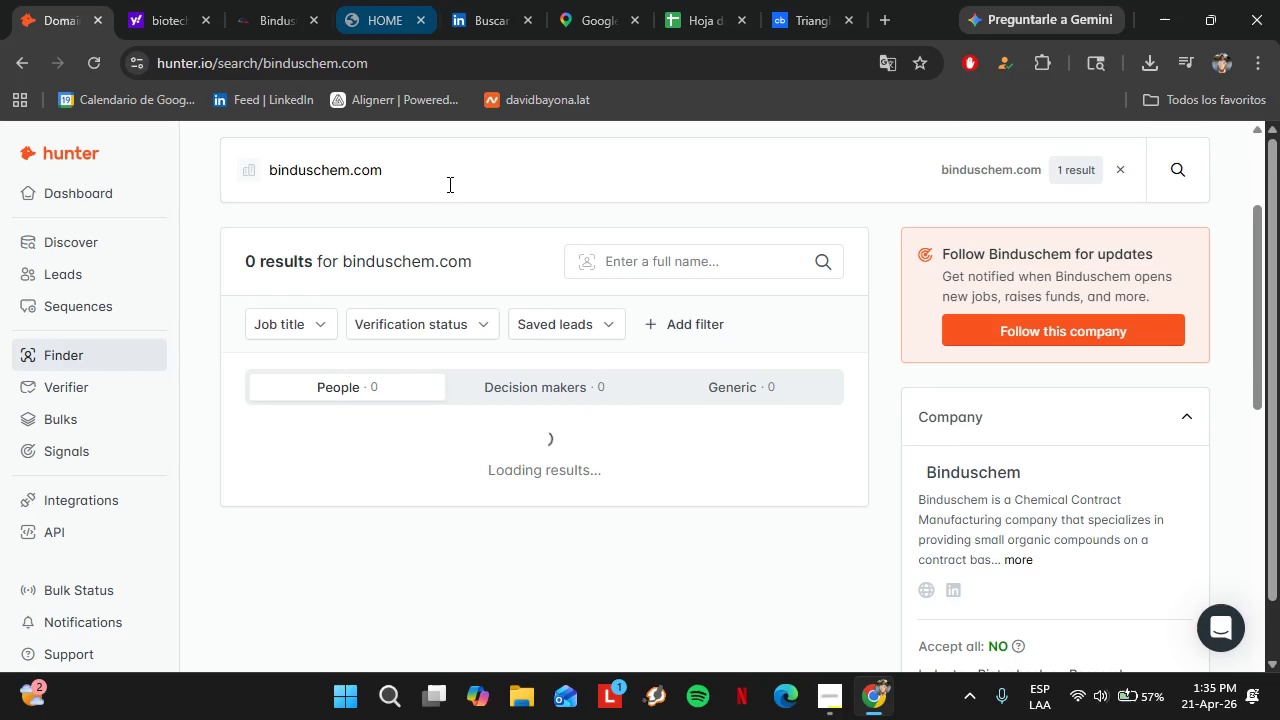 
scroll: coordinate [415, 373], scroll_direction: down, amount: 2.0
 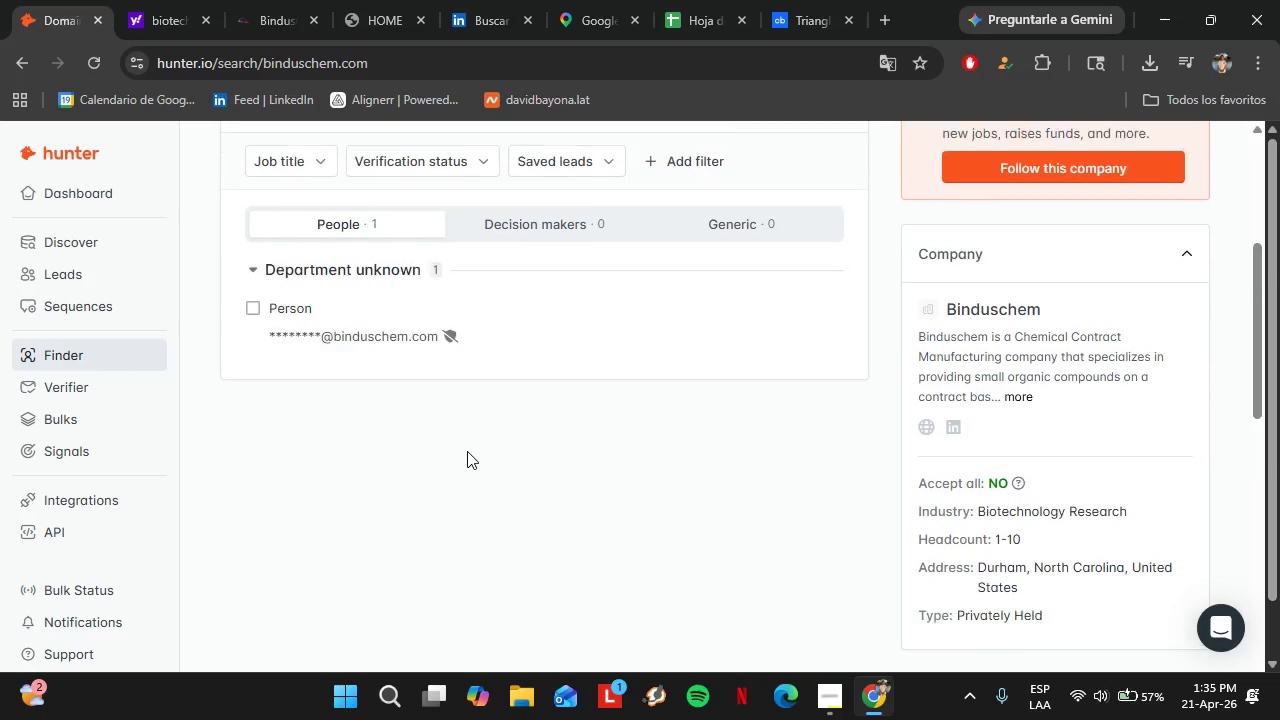 
scroll: coordinate [328, 398], scroll_direction: up, amount: 3.0
 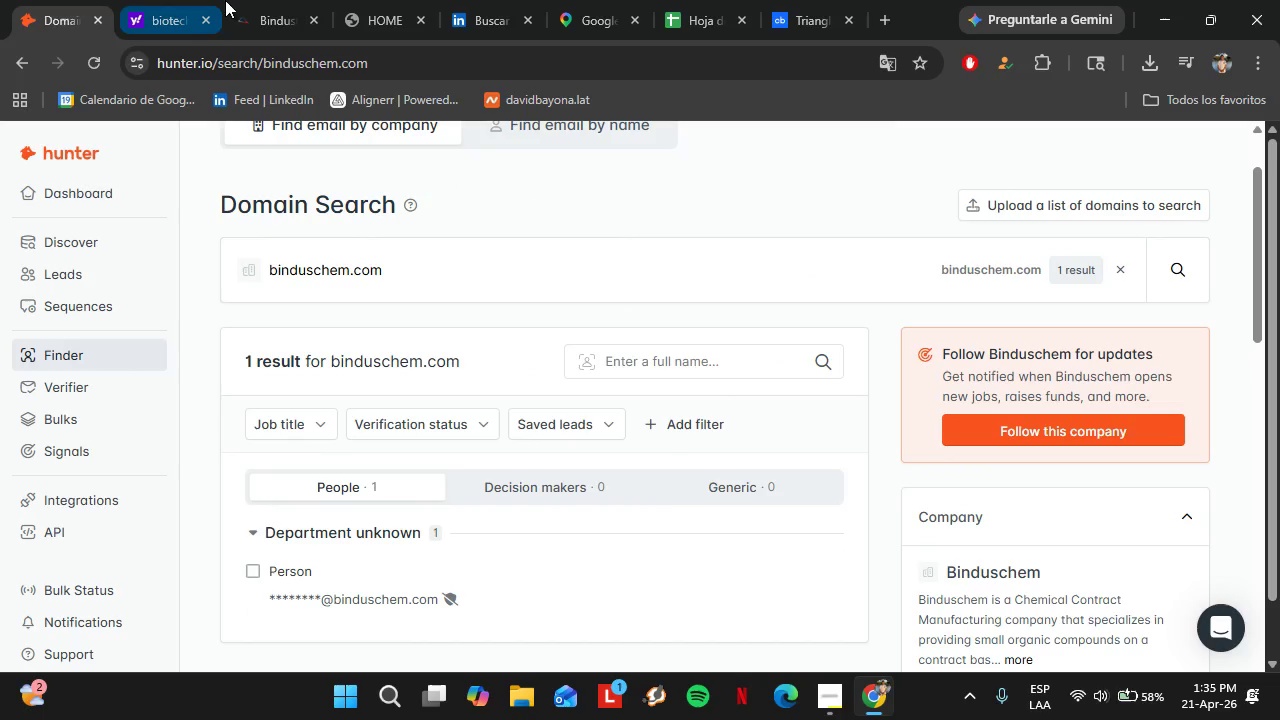 
left_click([235, 0])
 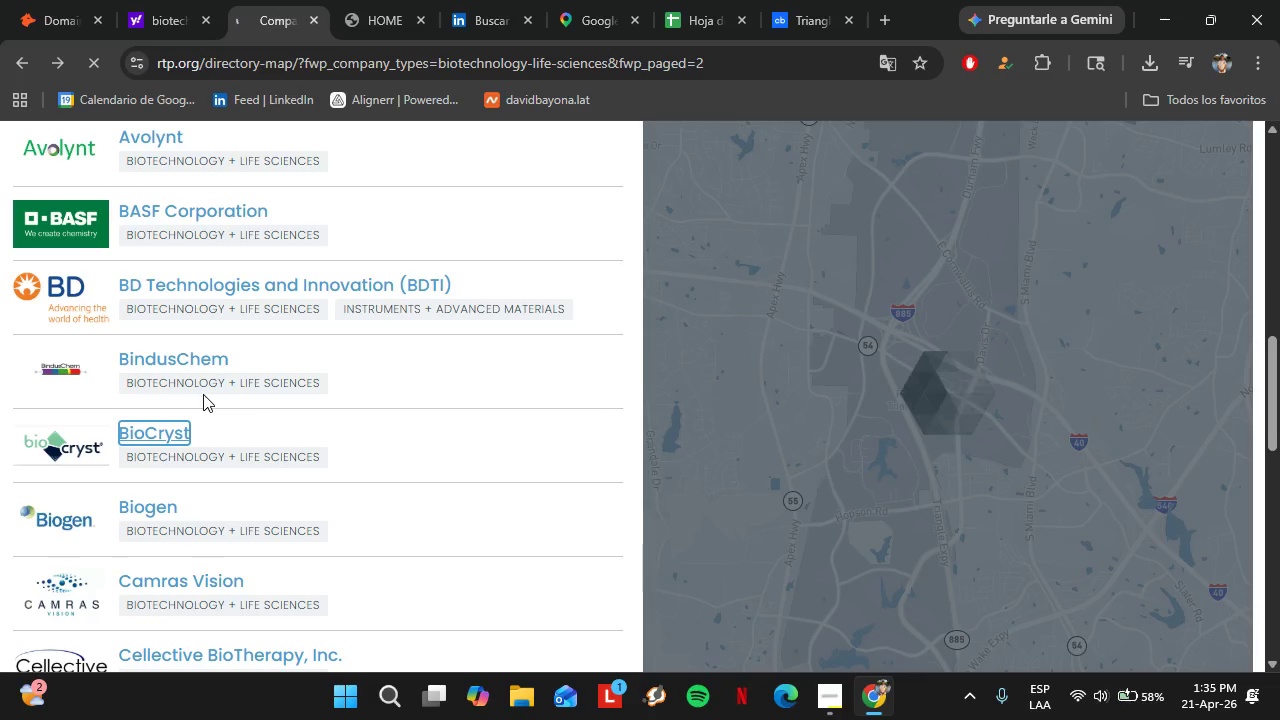 
wait(7.81)
 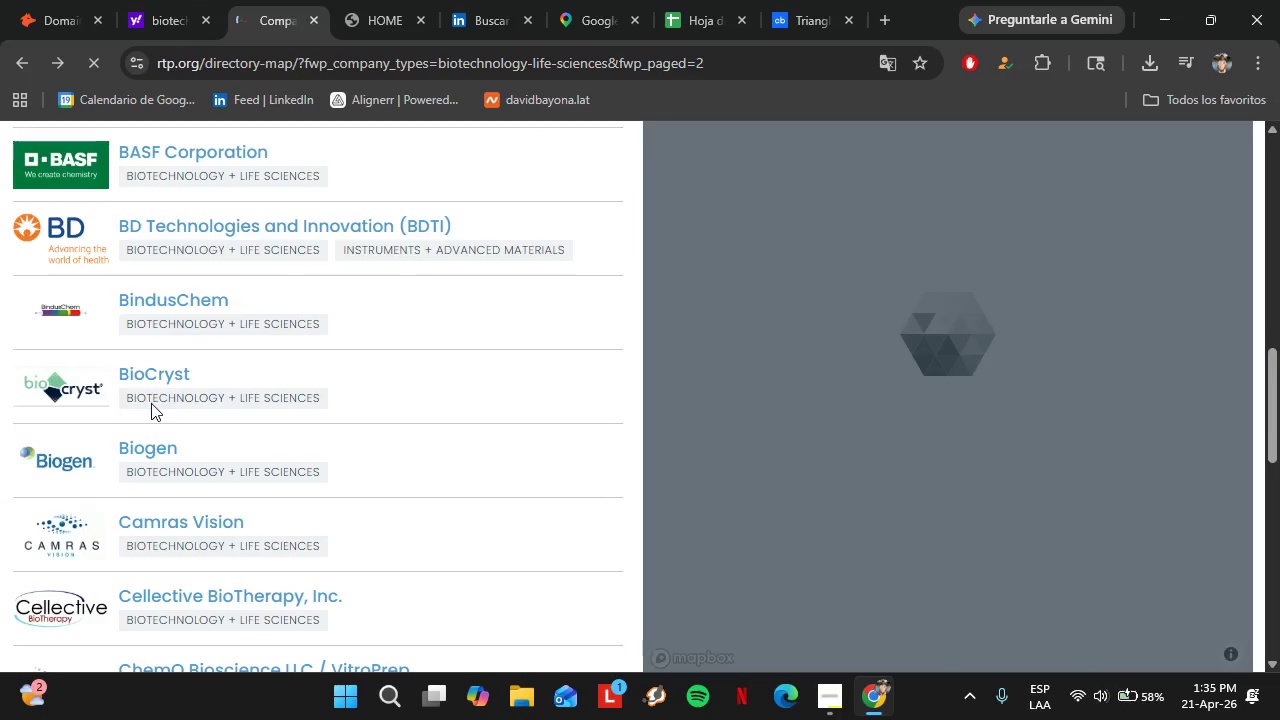 
scroll: coordinate [212, 381], scroll_direction: down, amount: 8.0
 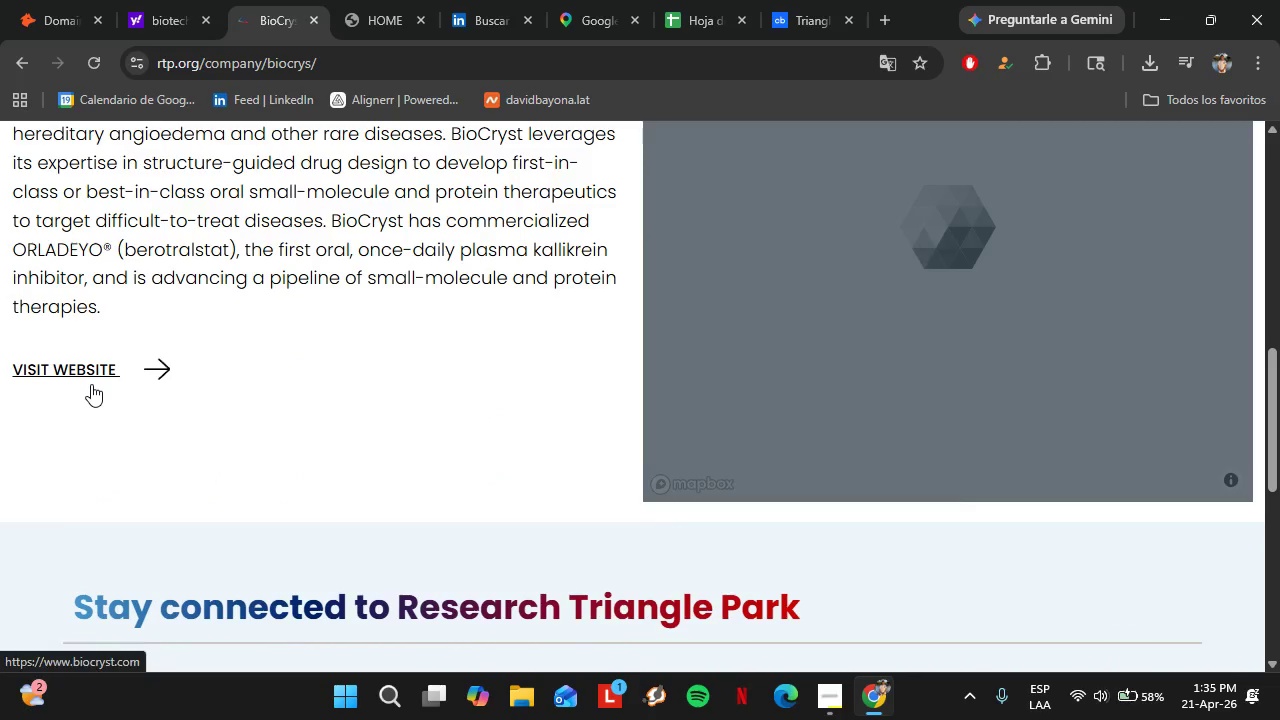 
left_click([91, 384])
 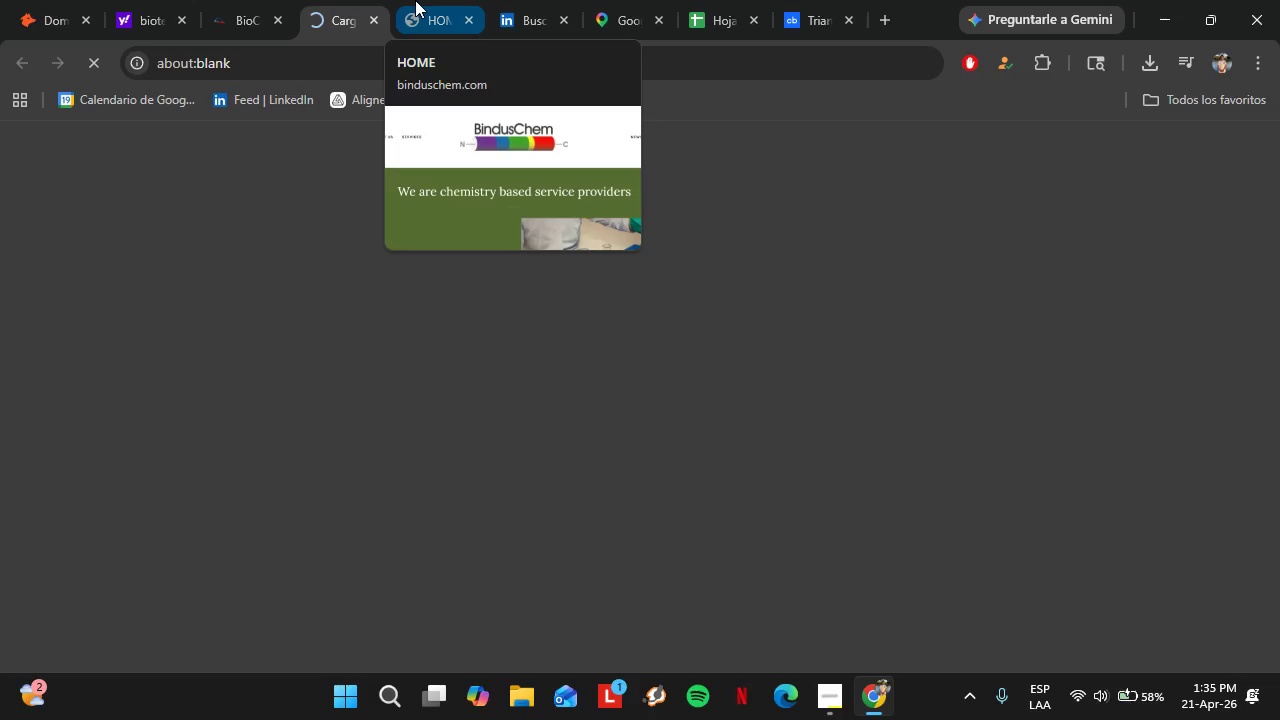 
left_click([441, 18])
 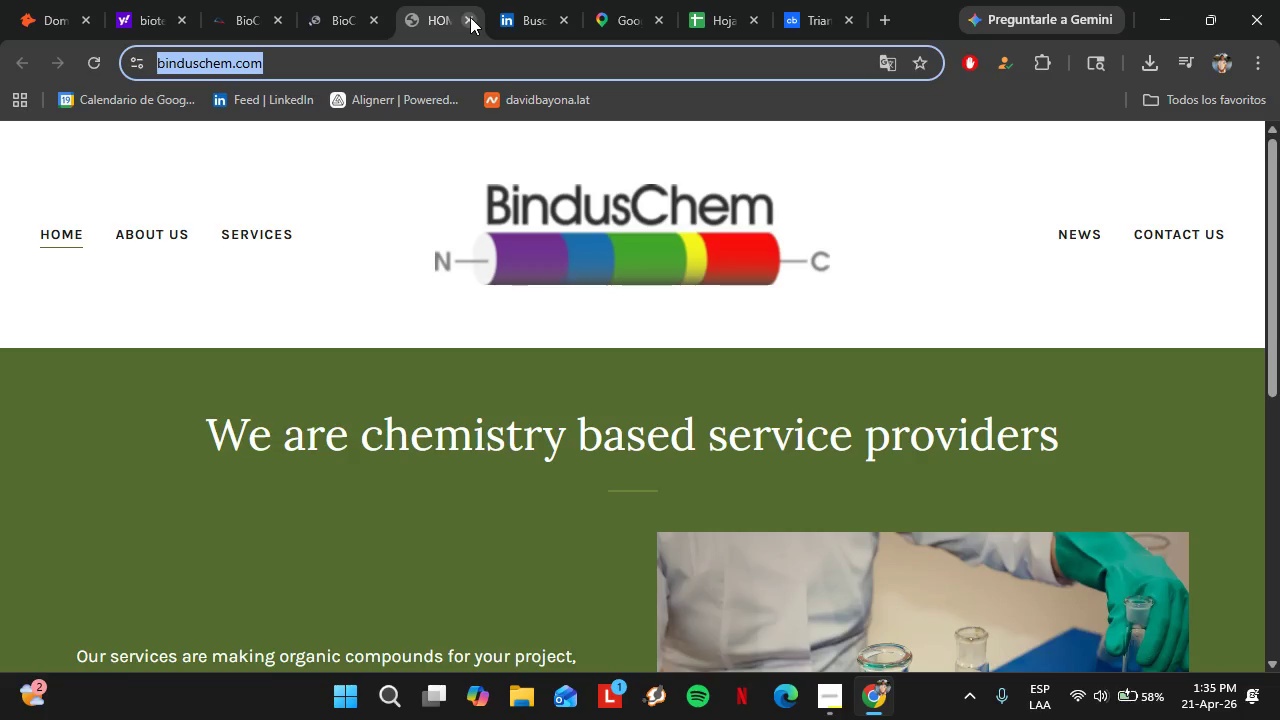 
left_click([470, 17])
 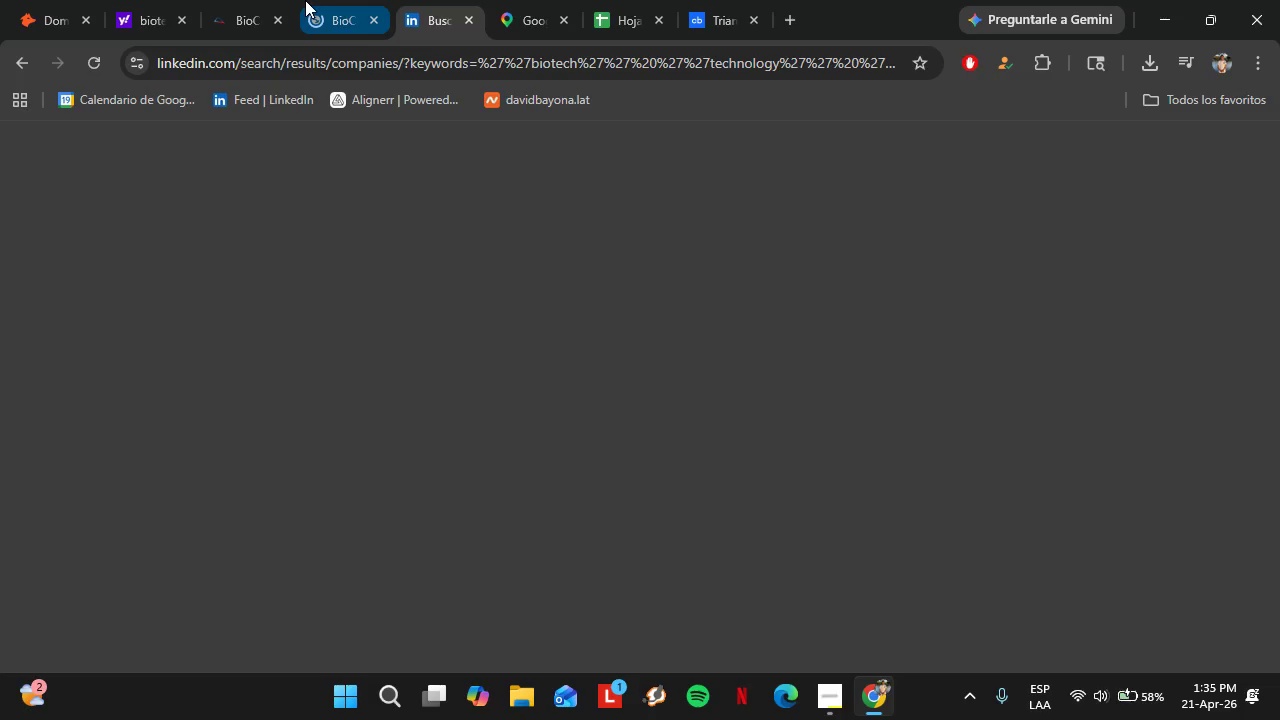 
left_click([344, 0])
 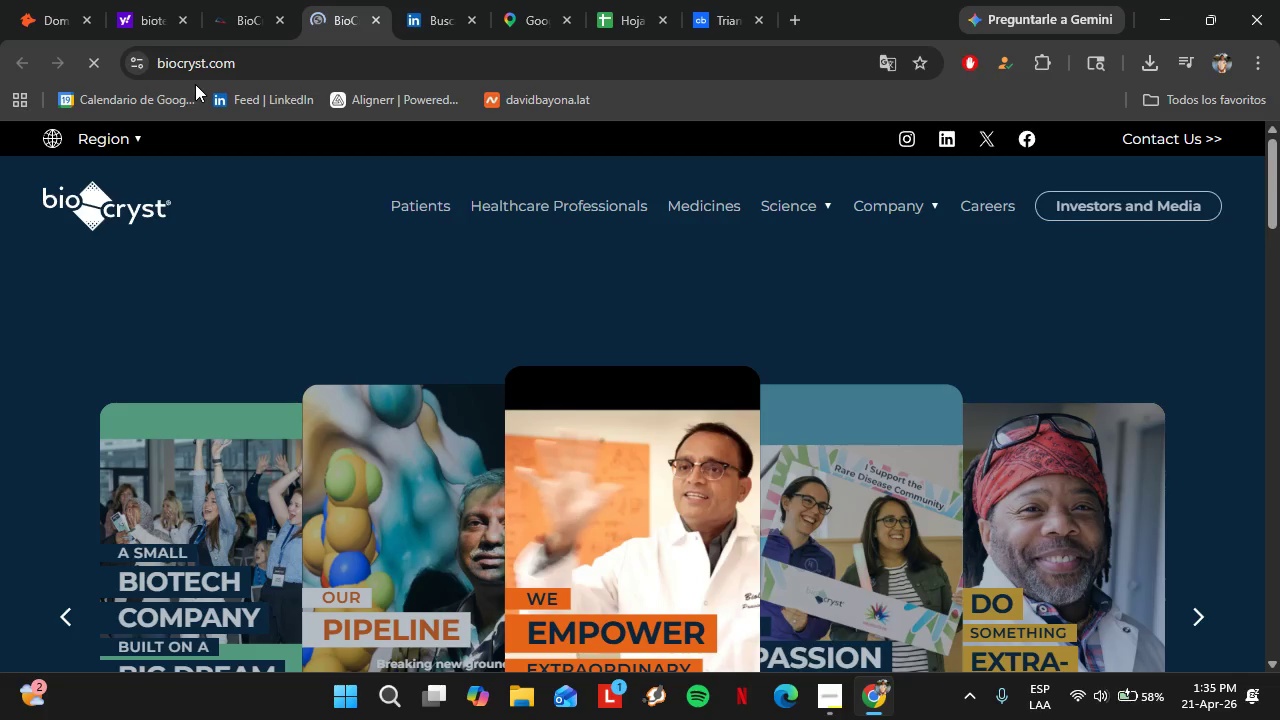 
left_click([198, 71])
 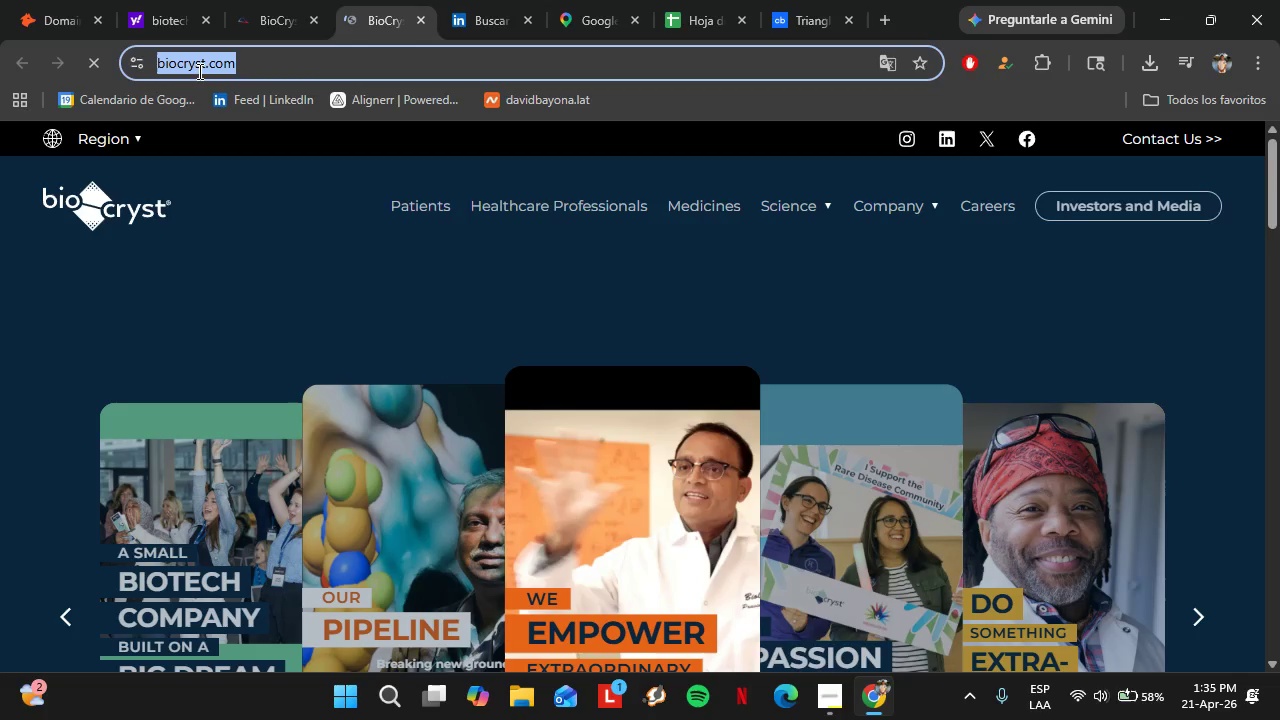 
key(Control+C)
 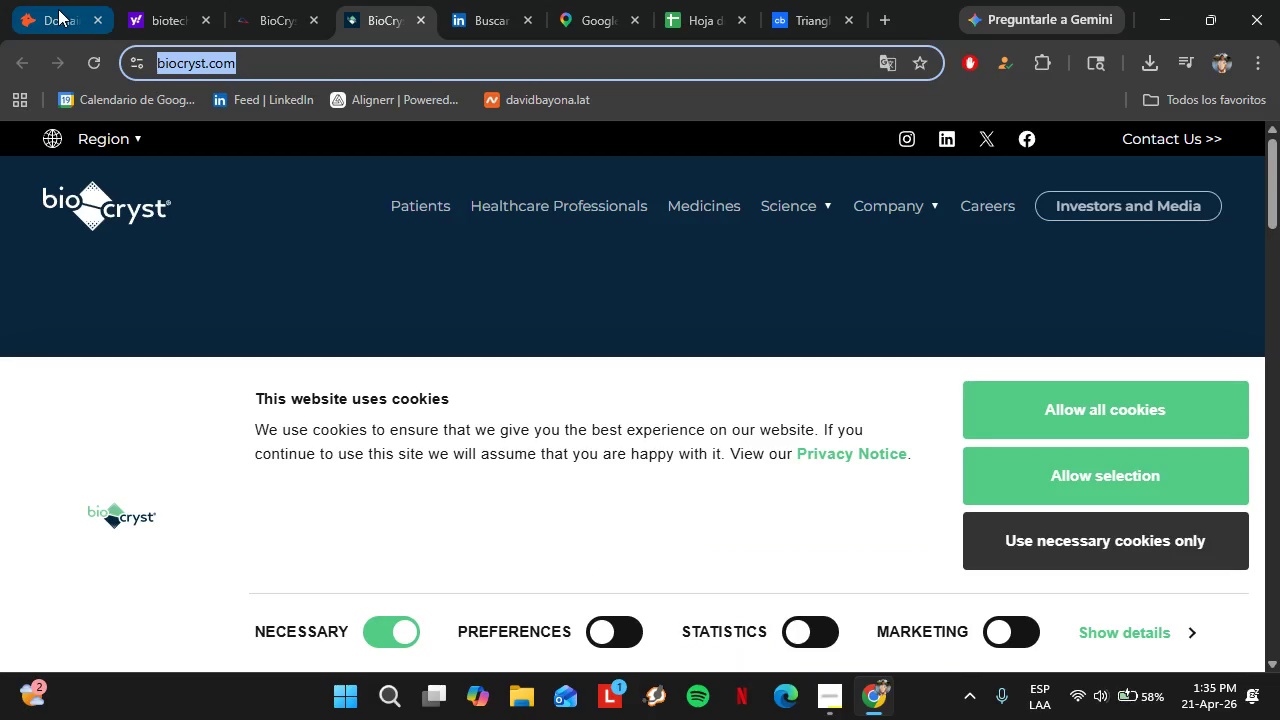 
left_click([58, 9])
 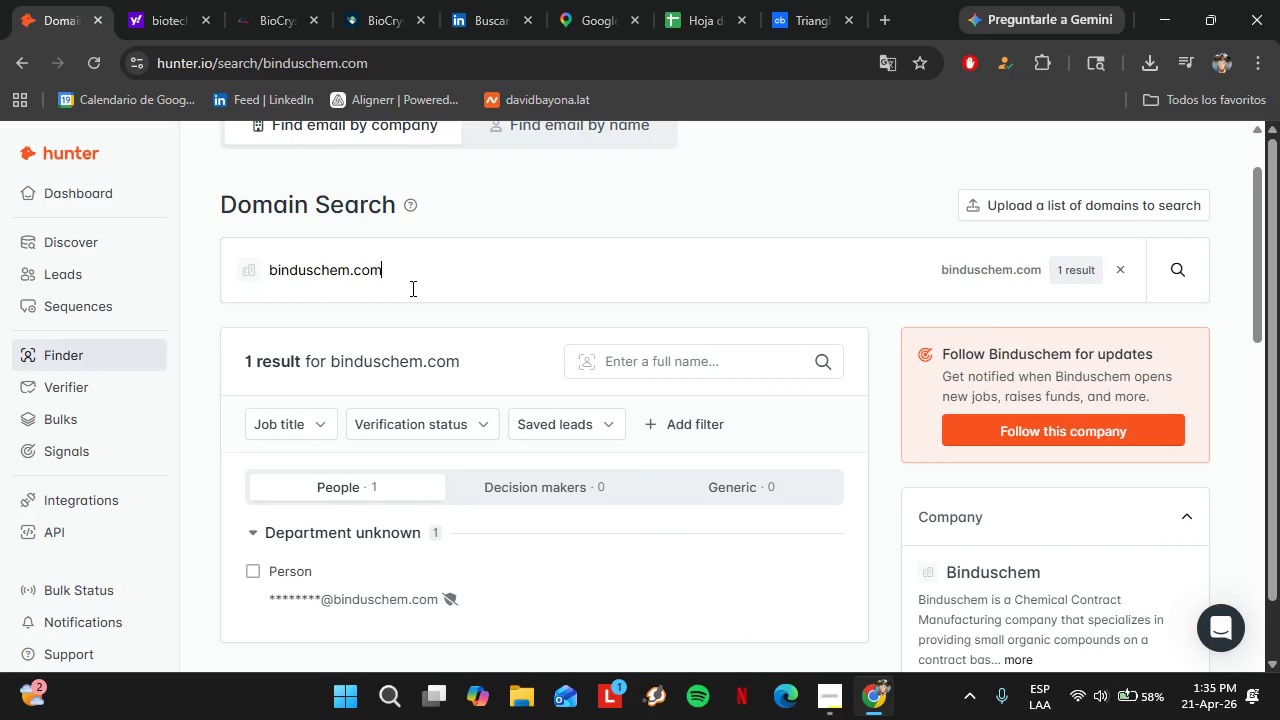 
double_click([411, 288])
 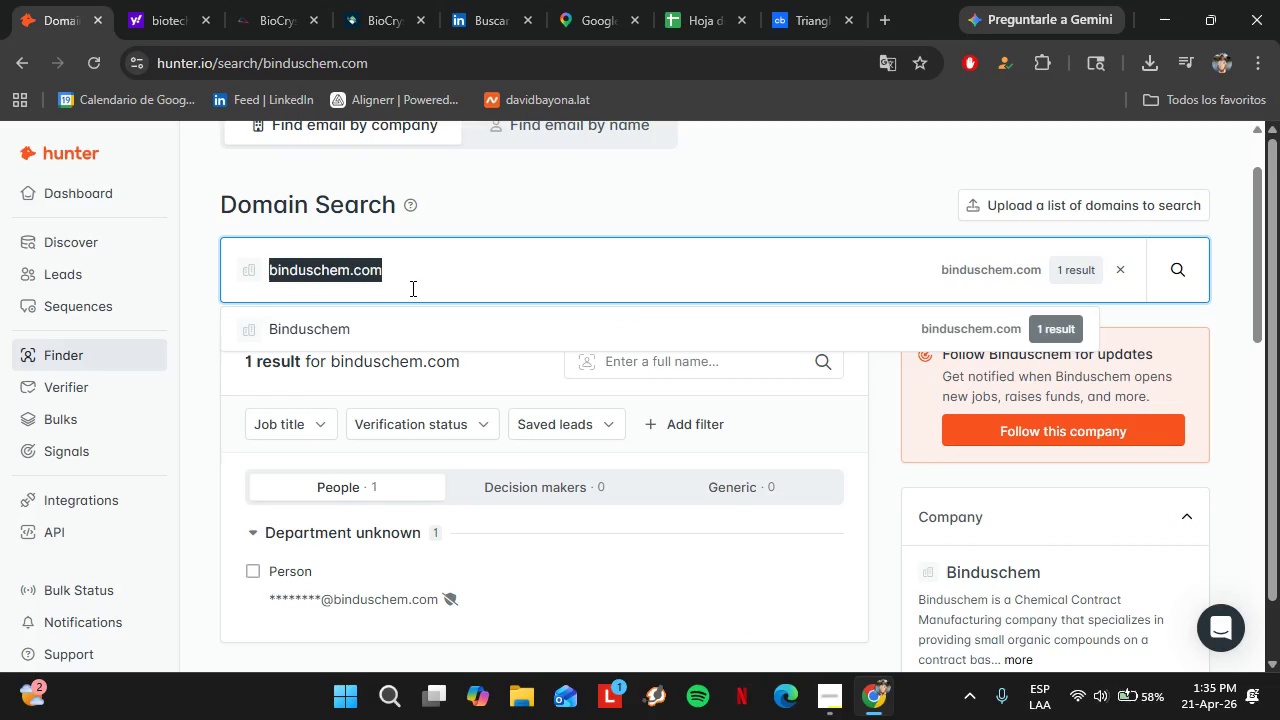 
triple_click([411, 288])
 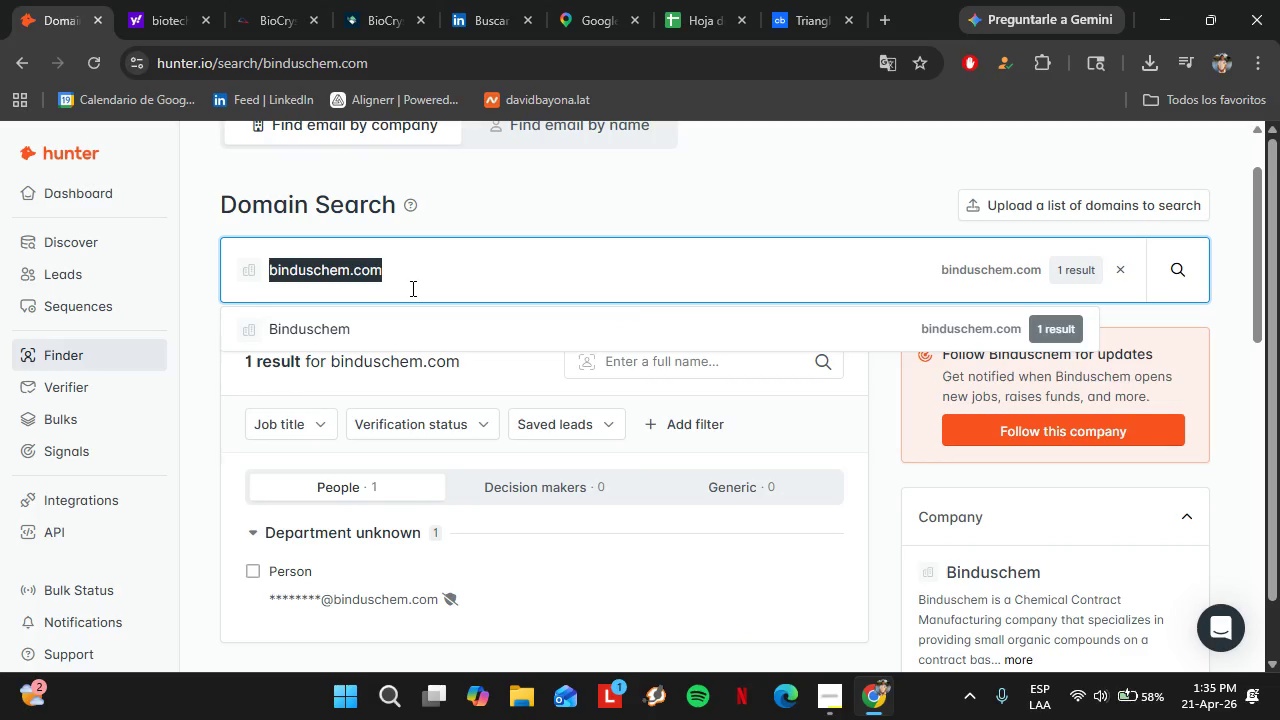 
key(Control+V)
 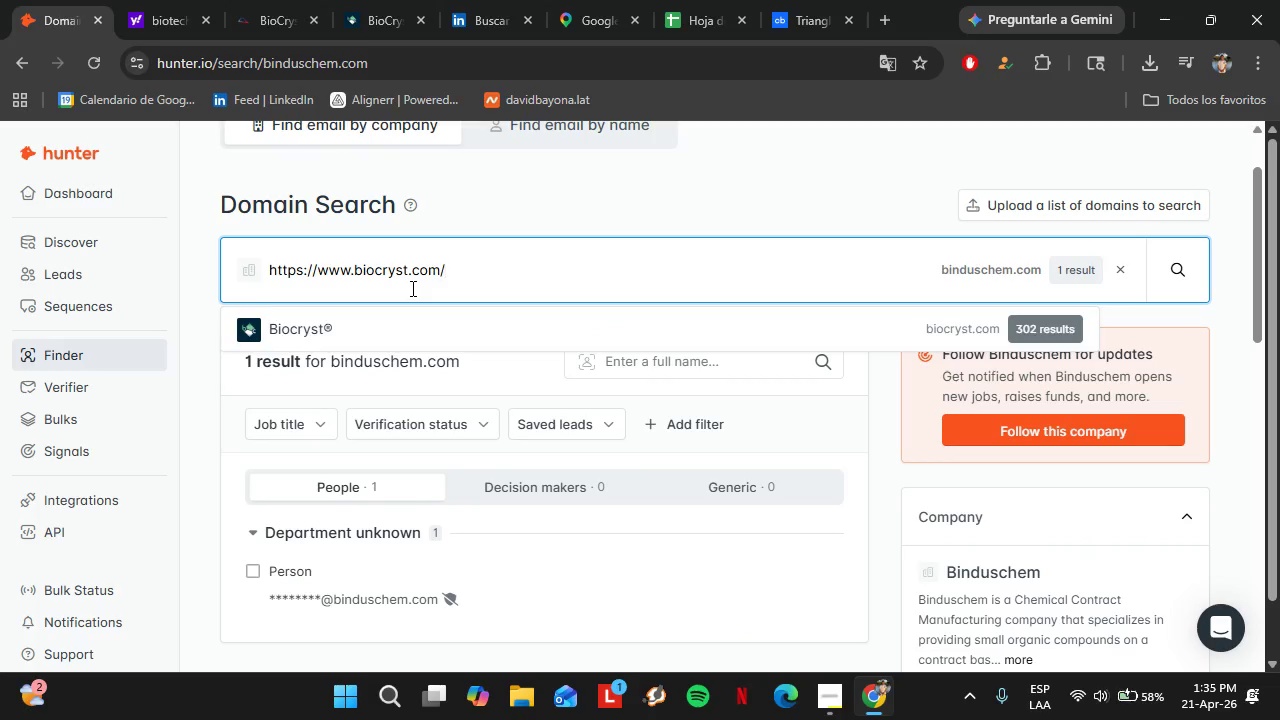 
wait(6.23)
 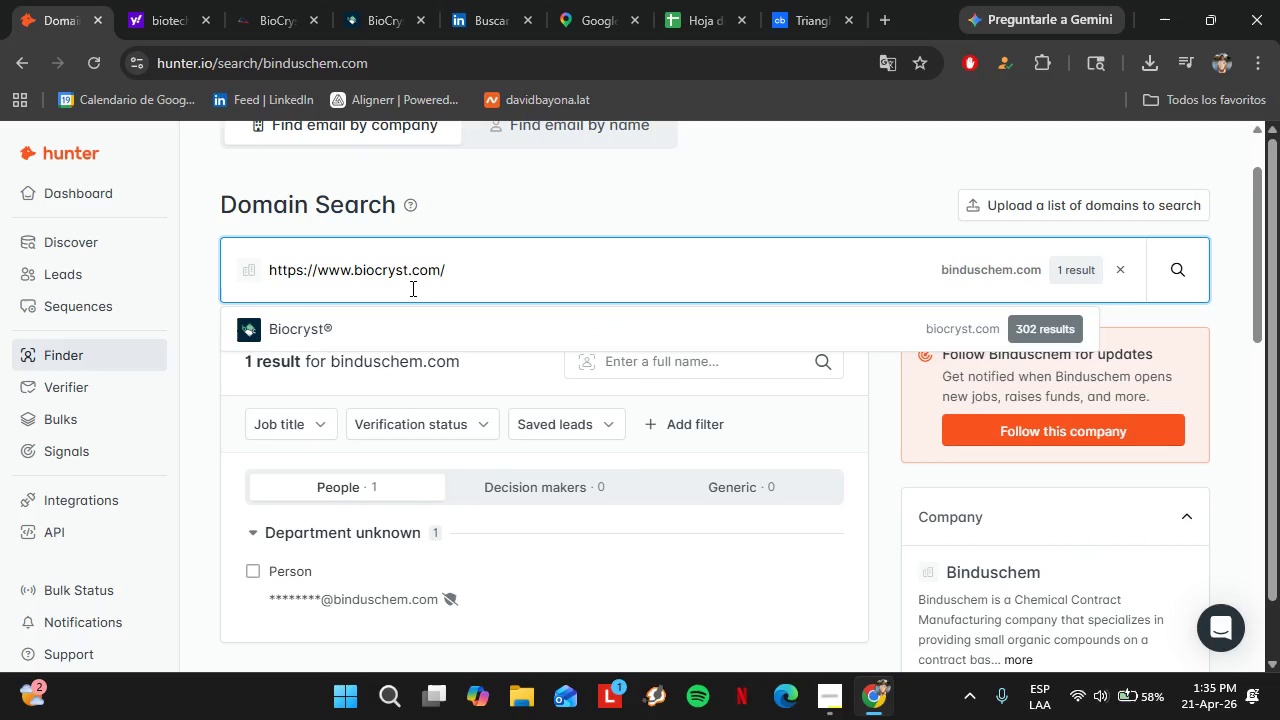 
left_click([392, 0])
 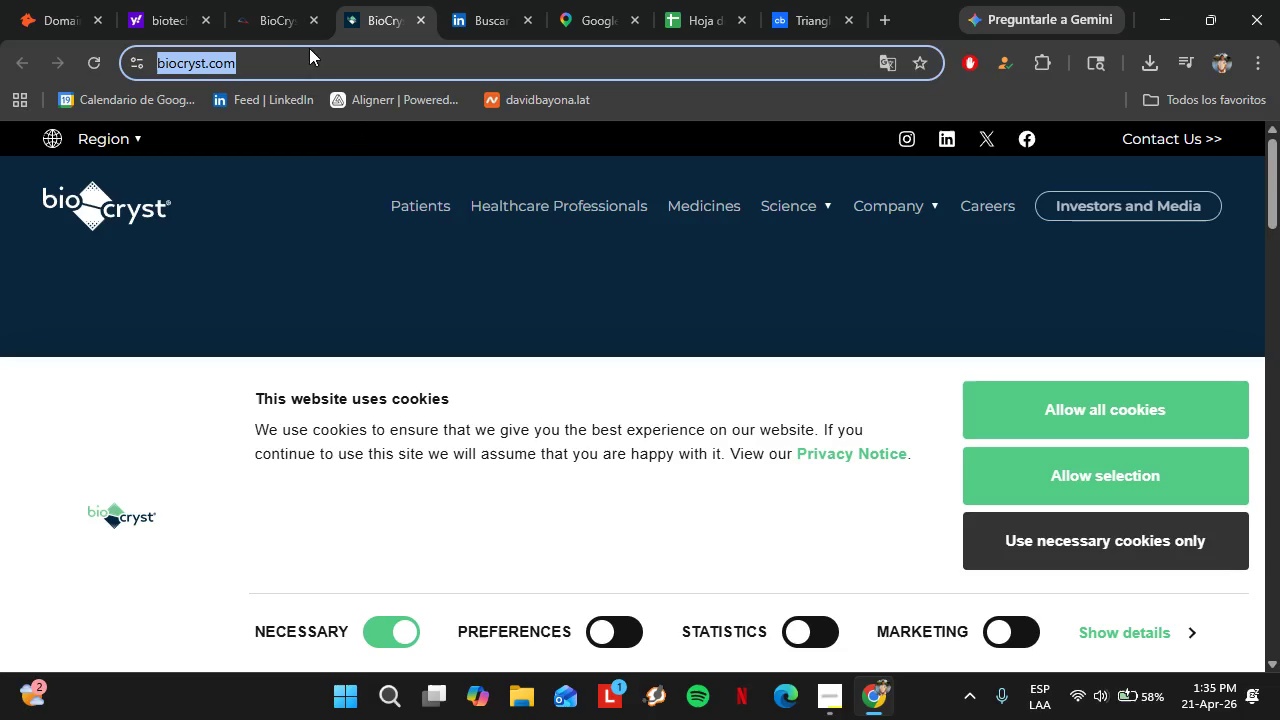 
wait(6.03)
 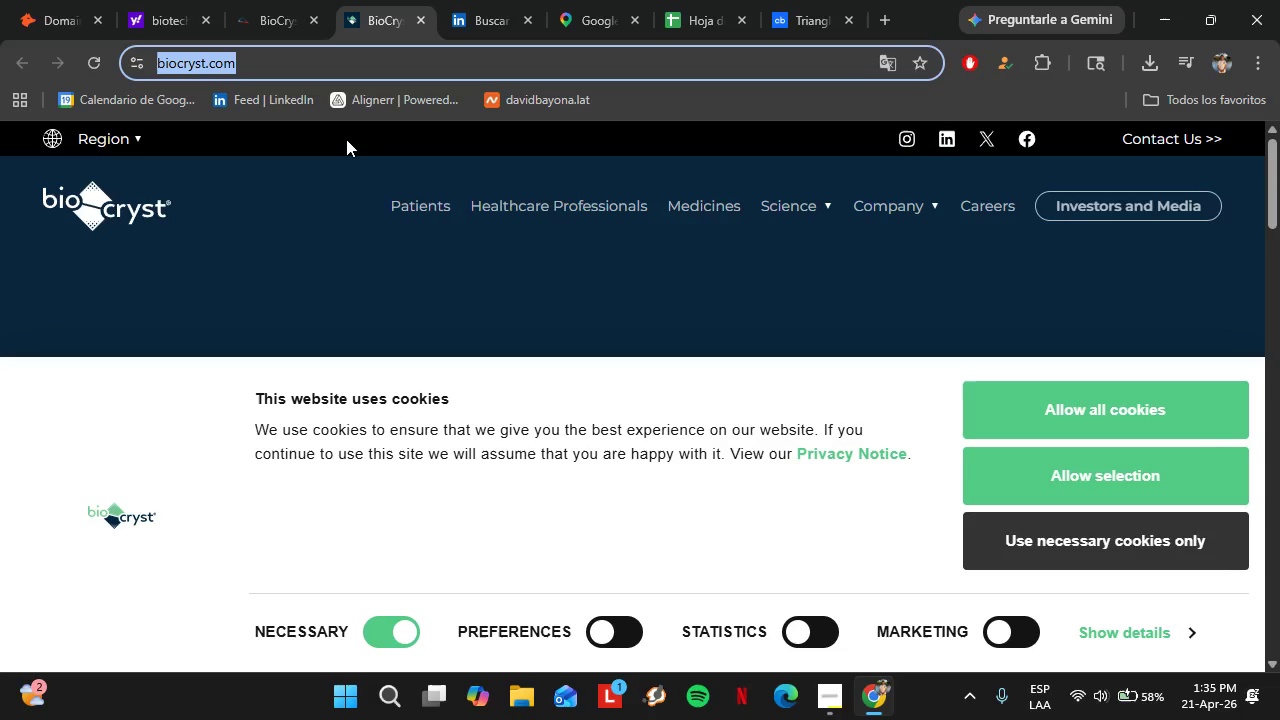 
left_click([272, 5])
 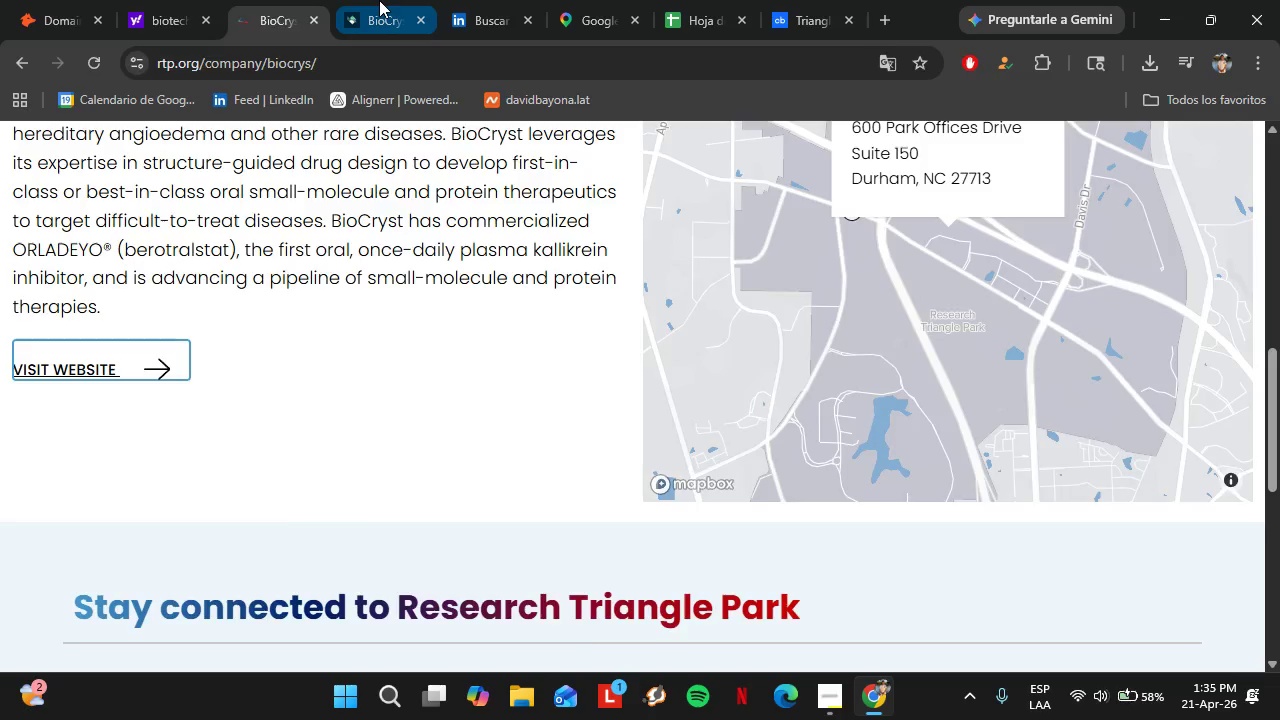 
left_click([377, 0])
 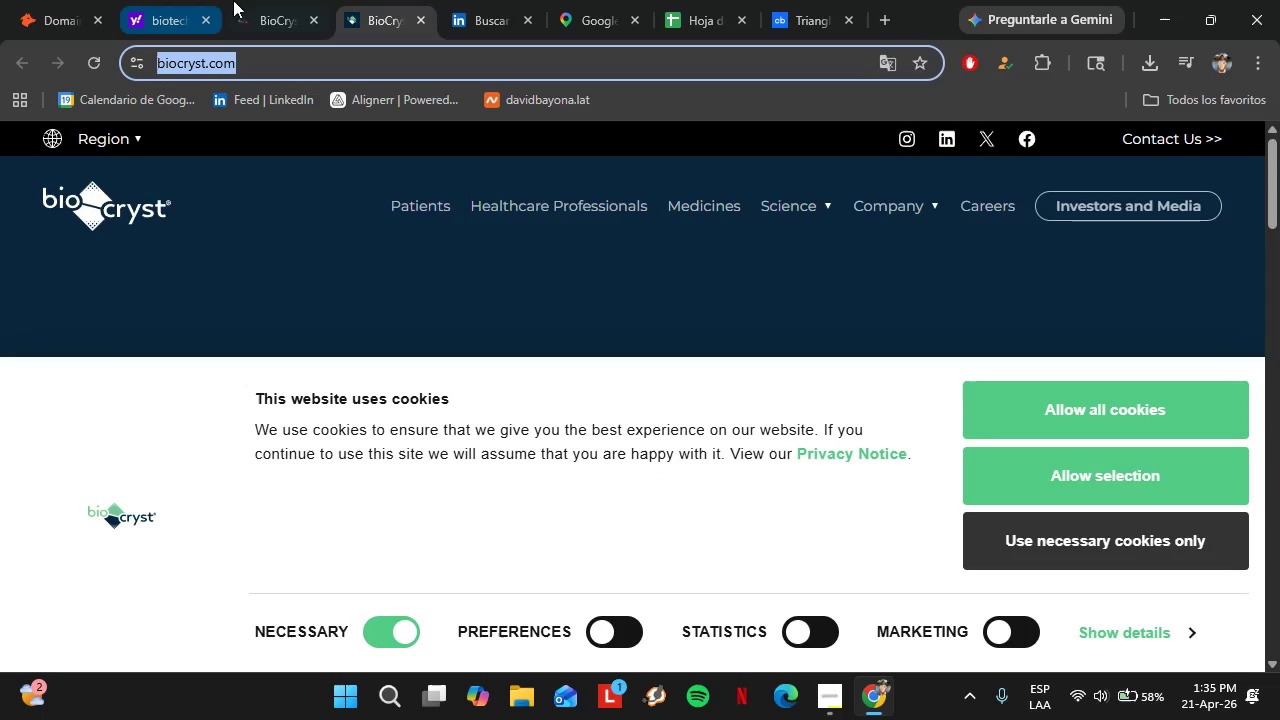 
left_click([246, 0])
 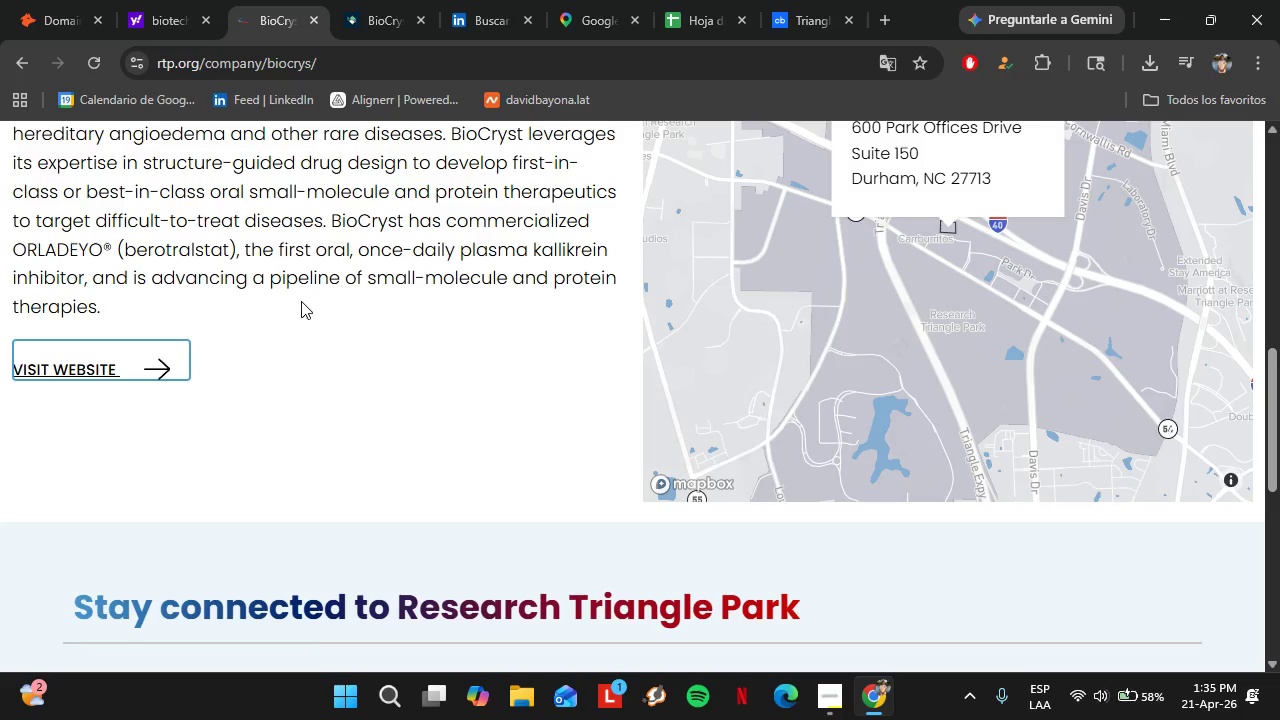 
scroll: coordinate [300, 289], scroll_direction: up, amount: 2.0
 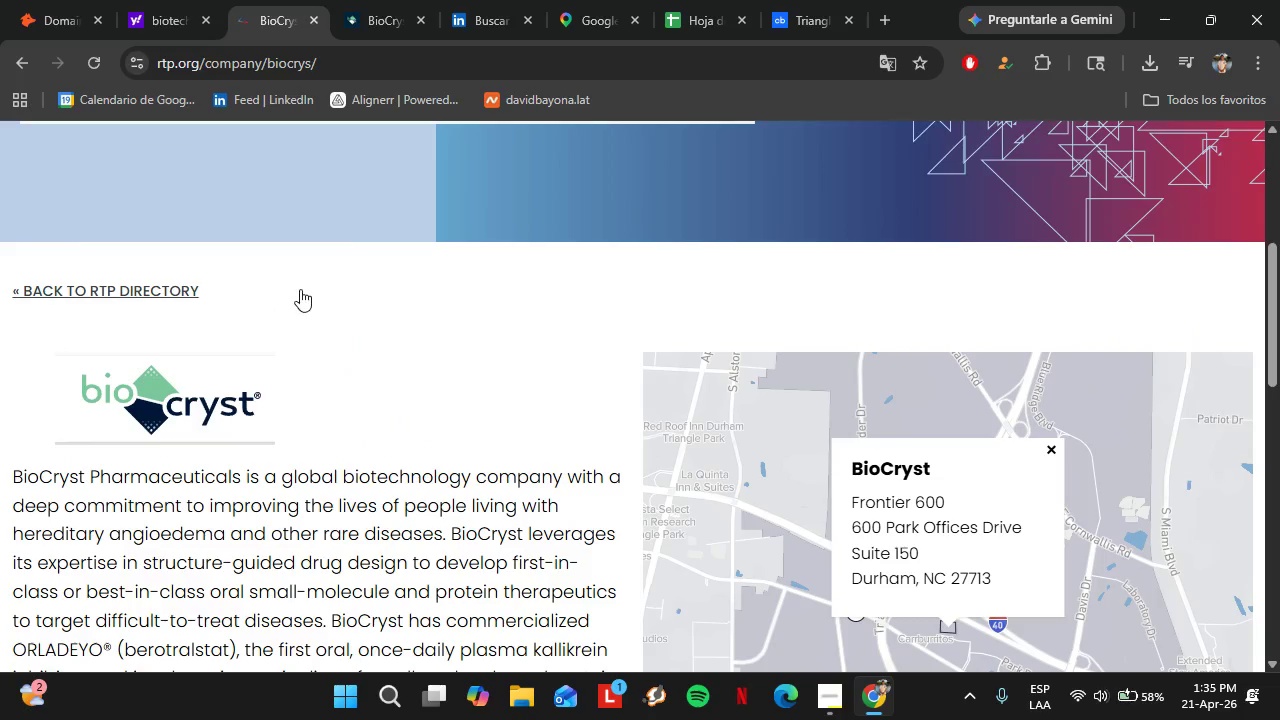 
scroll: coordinate [163, 516], scroll_direction: down, amount: 2.0
 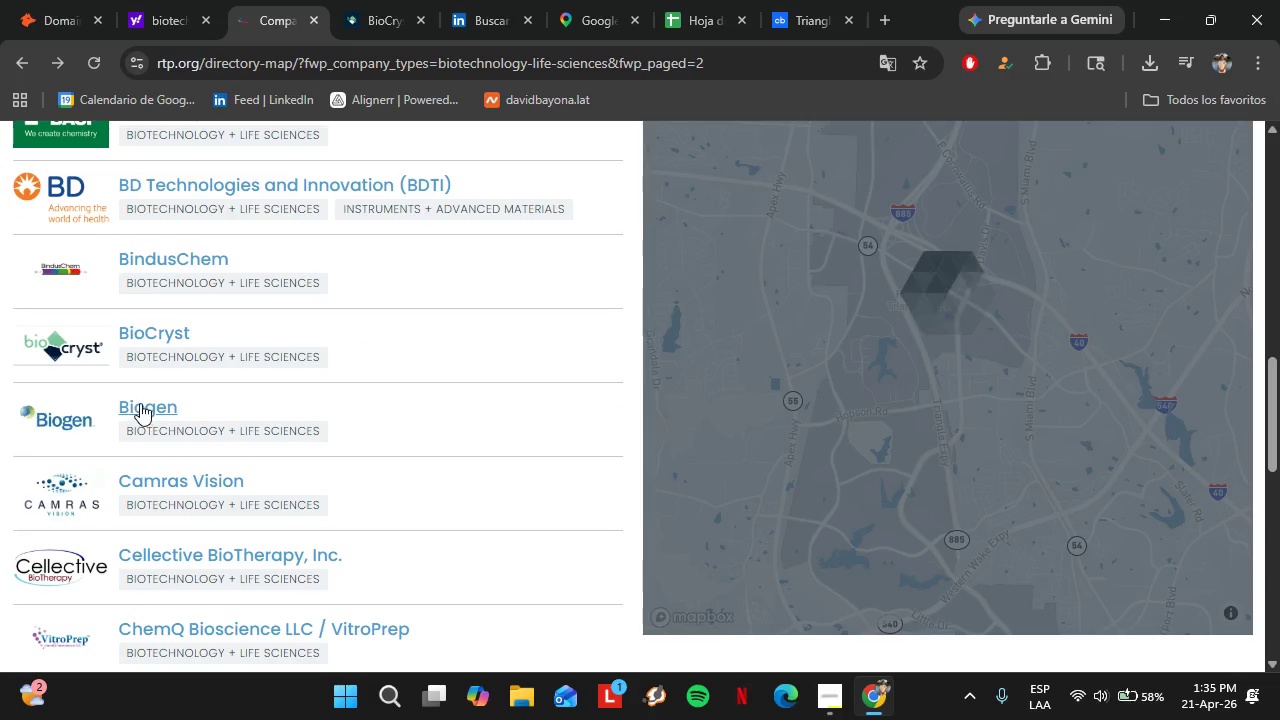 
left_click([140, 402])
 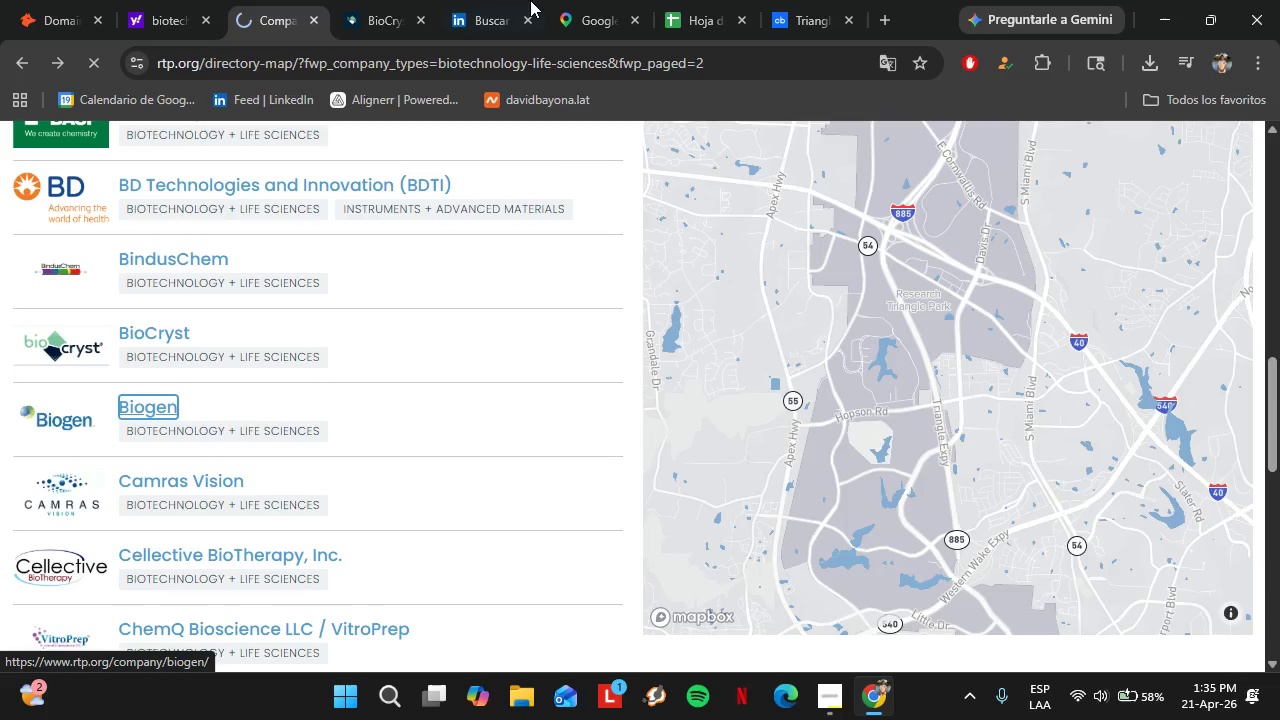 
left_click([419, 20])
 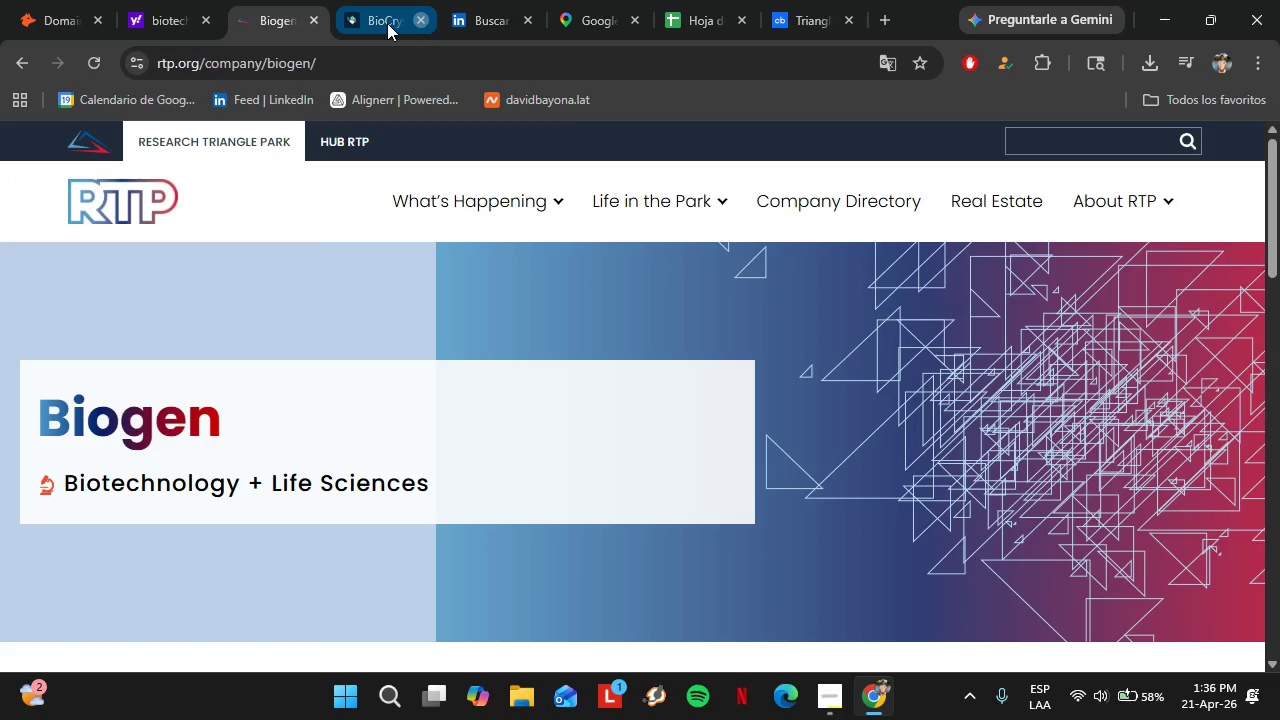 
scroll: coordinate [297, 368], scroll_direction: down, amount: 8.0
 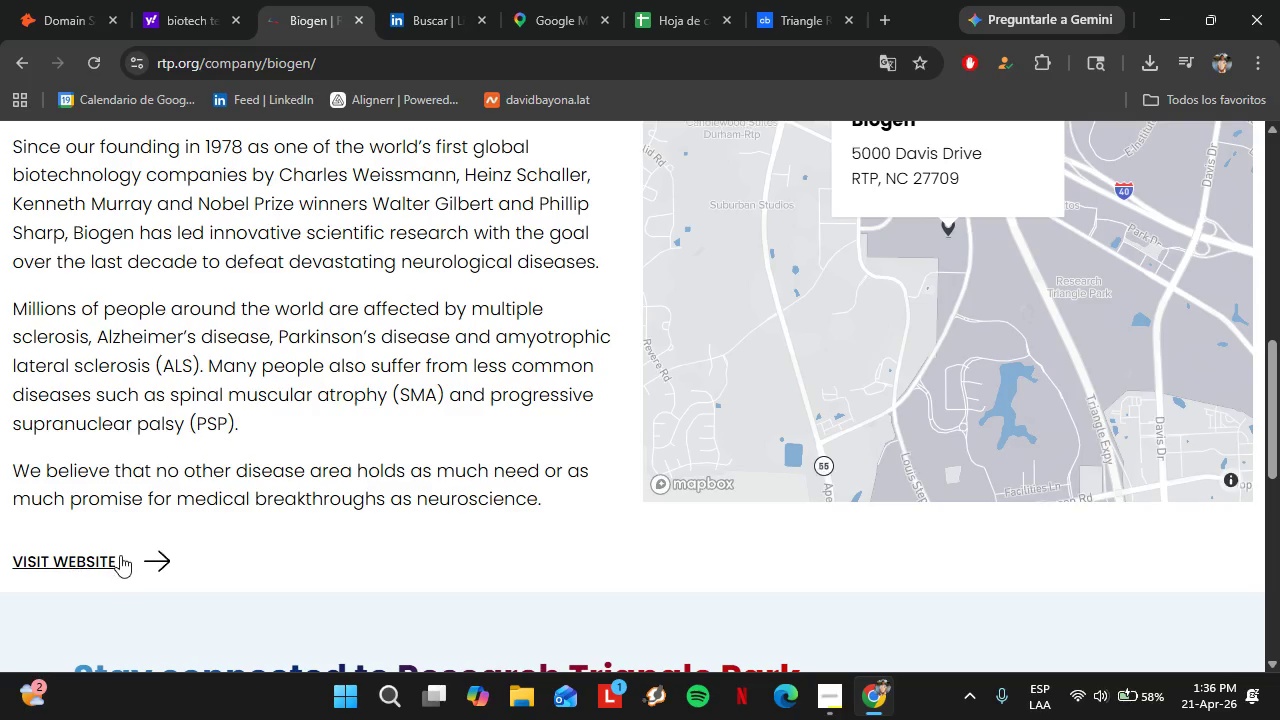 
left_click([120, 555])
 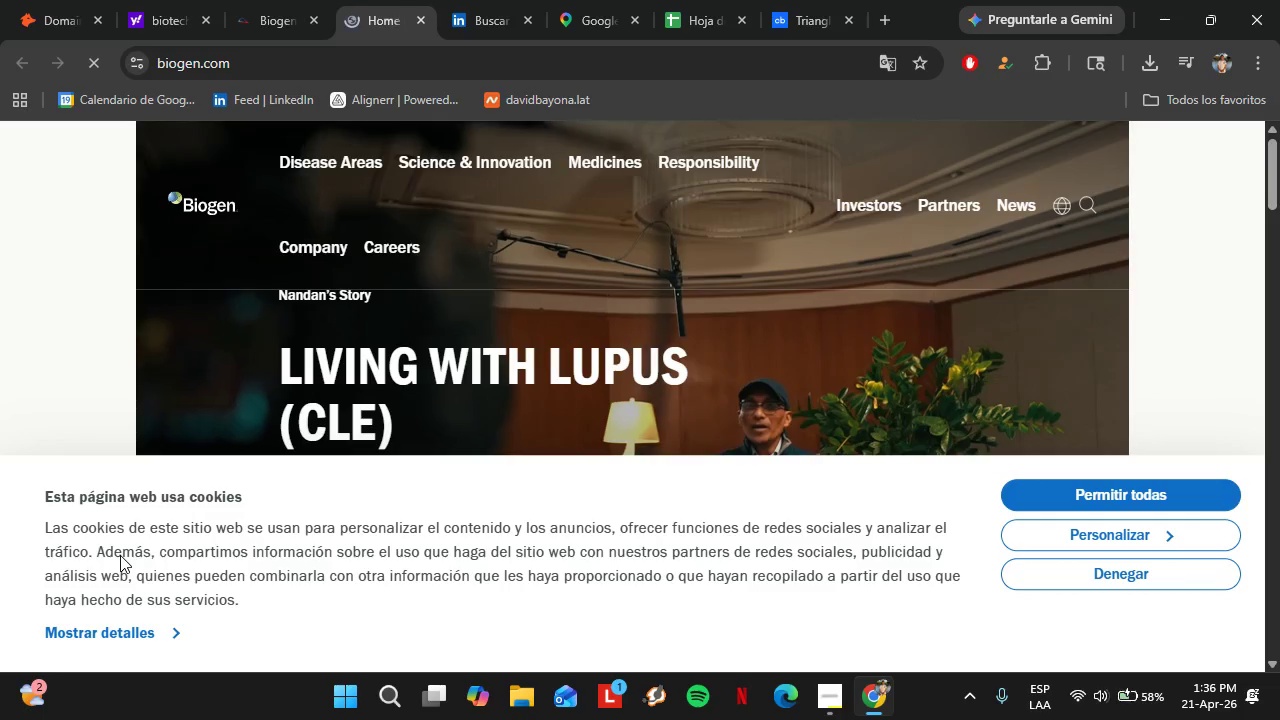 
wait(12.0)
 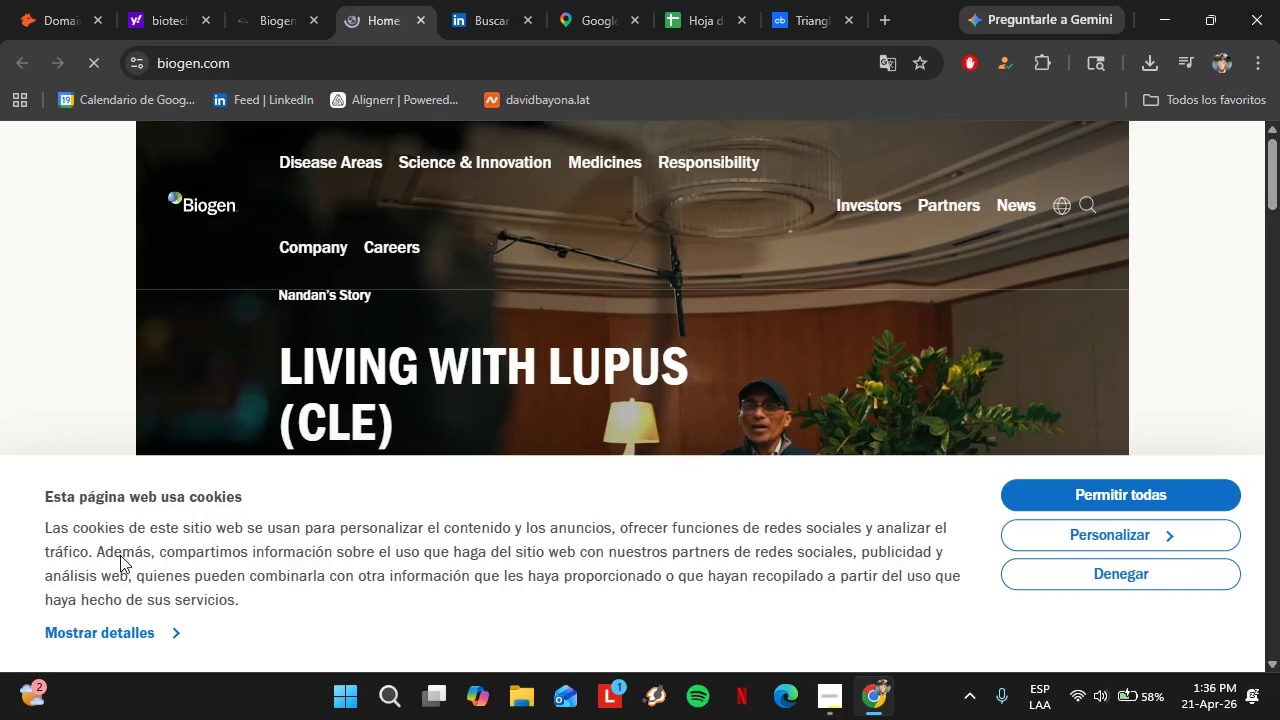 
left_click([182, 67])
 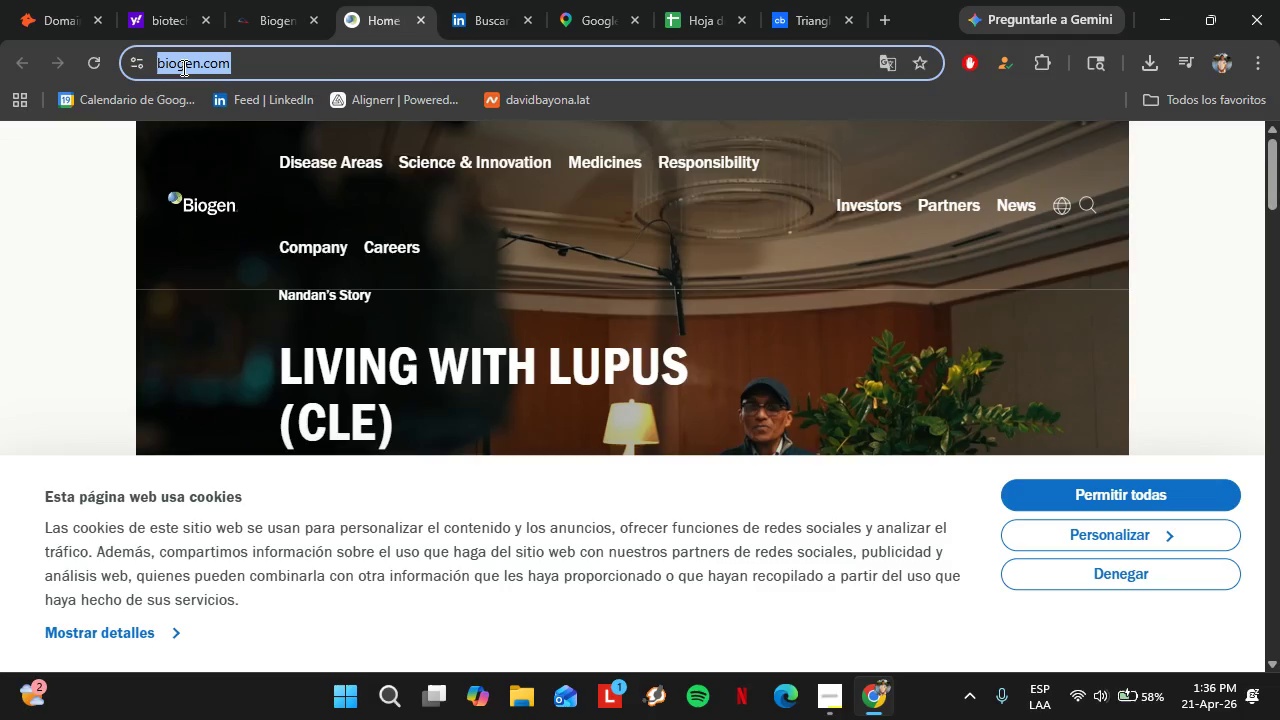 
key(Control+C)
 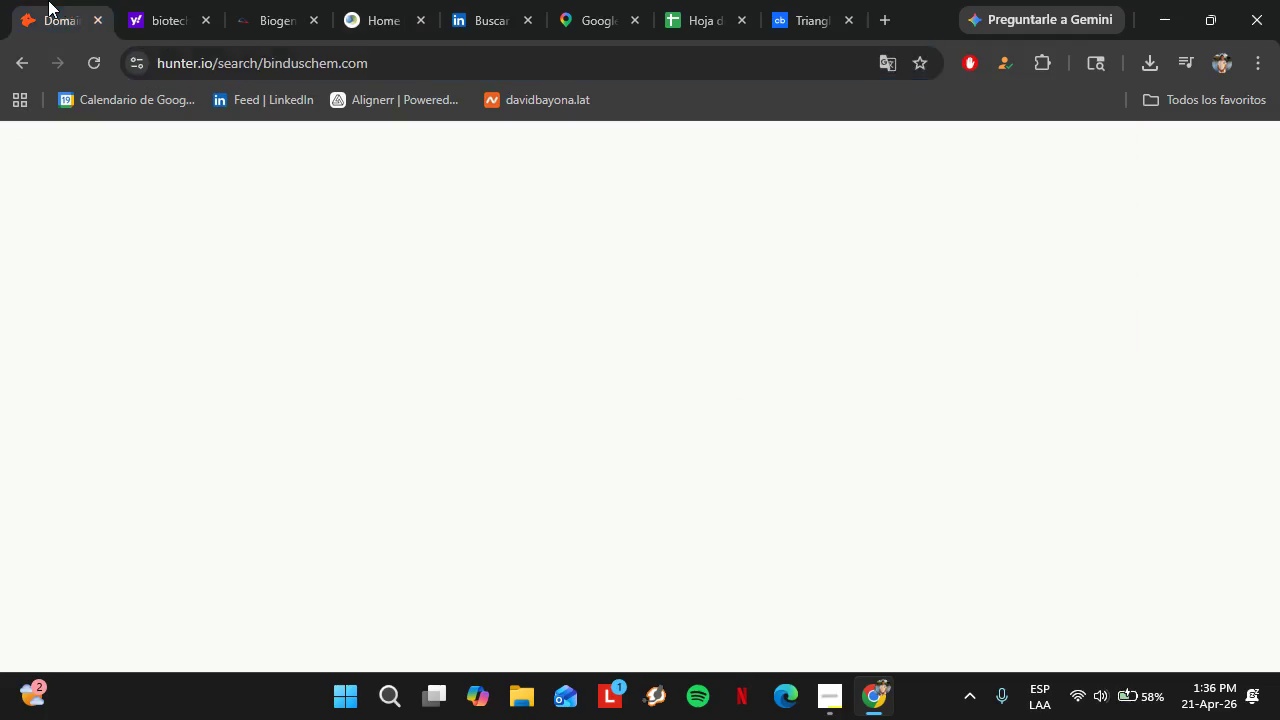 
left_click([48, 0])
 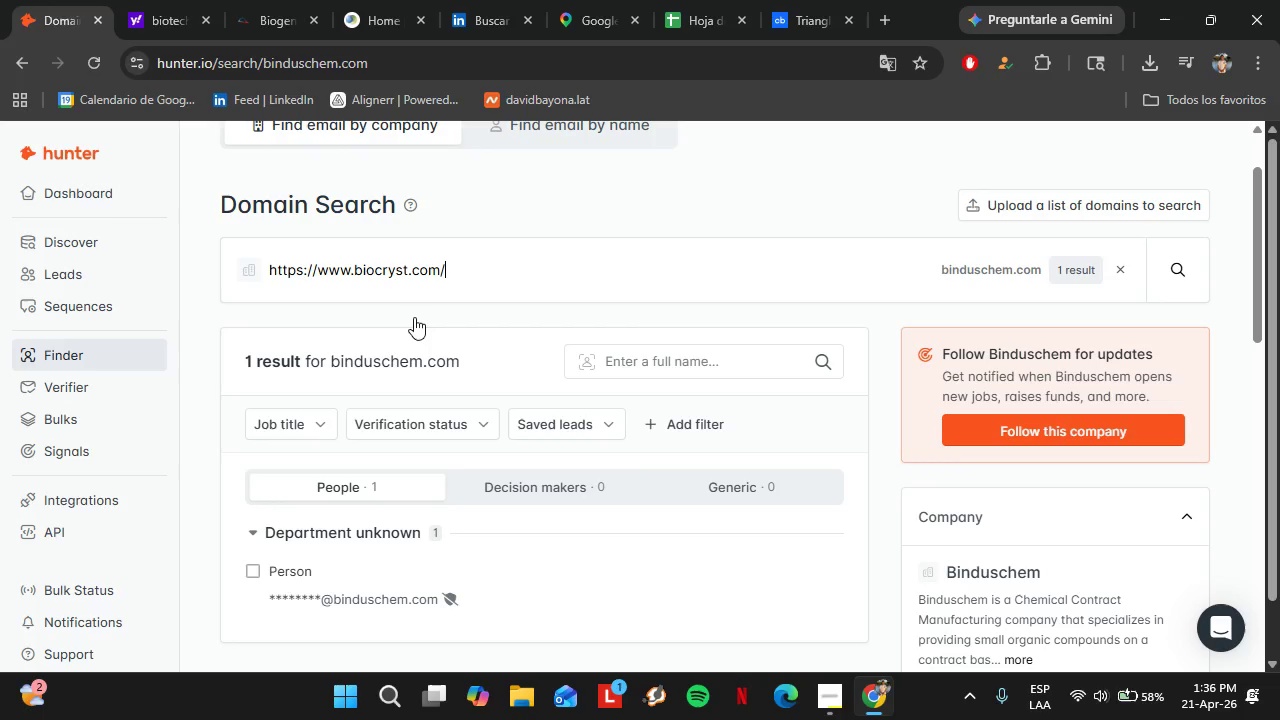 
double_click([414, 283])
 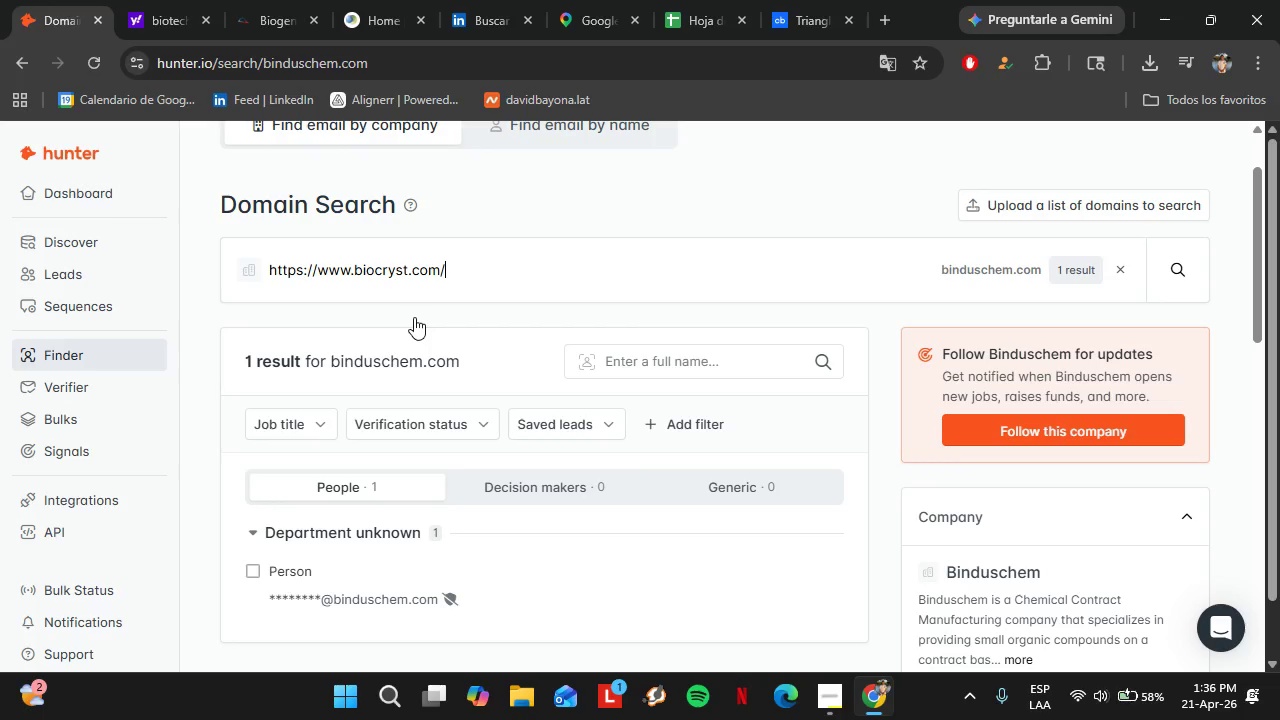 
triple_click([418, 283])
 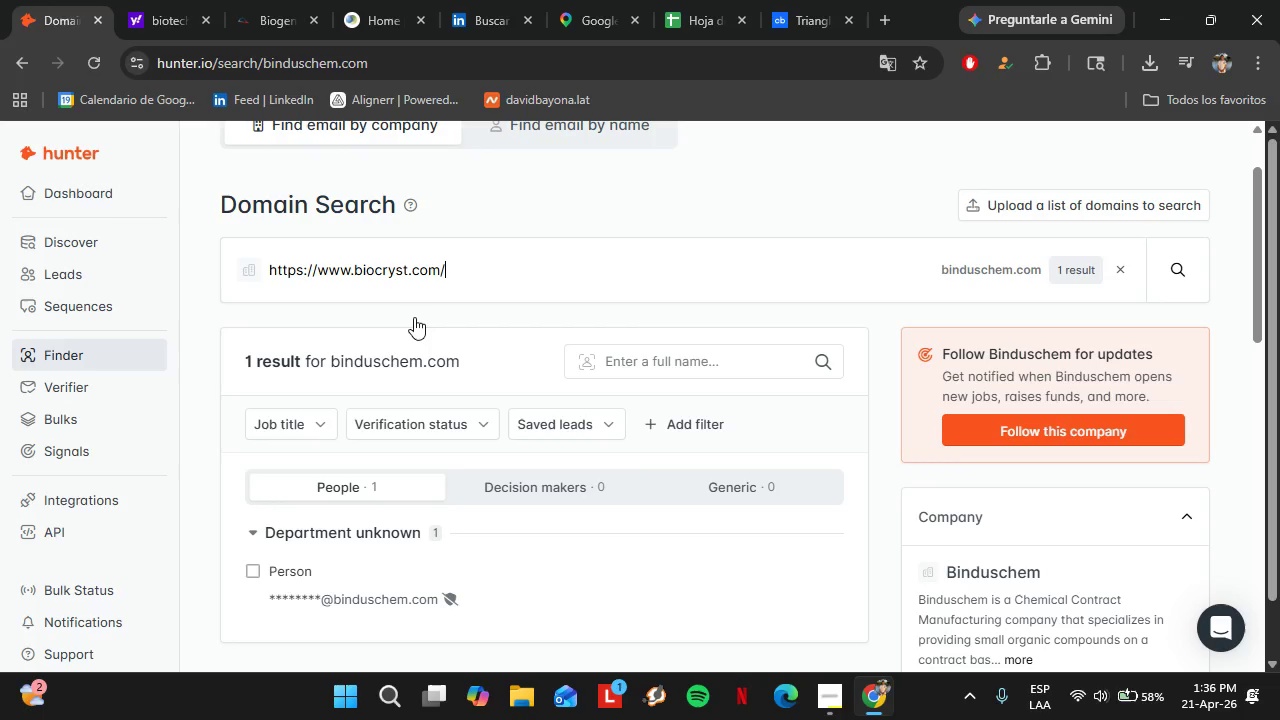 
left_click_drag(start_coordinate=[418, 283], to_coordinate=[423, 286])
 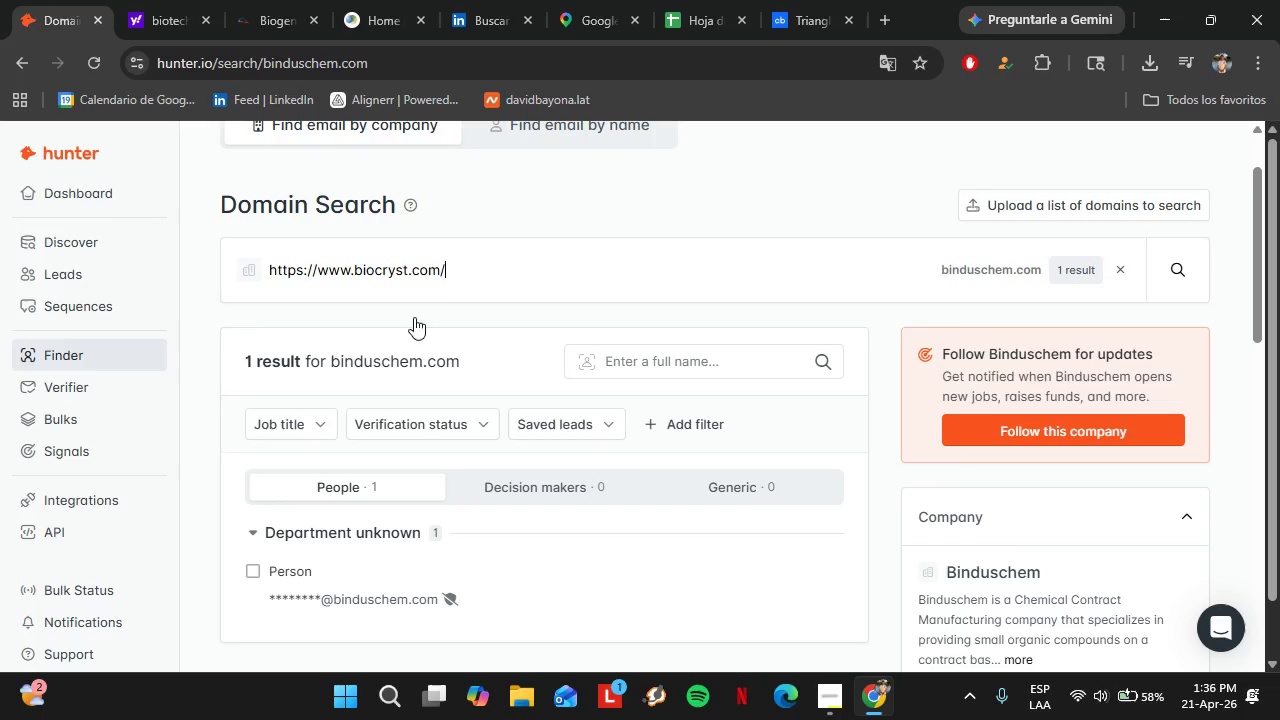 
double_click([443, 280])
 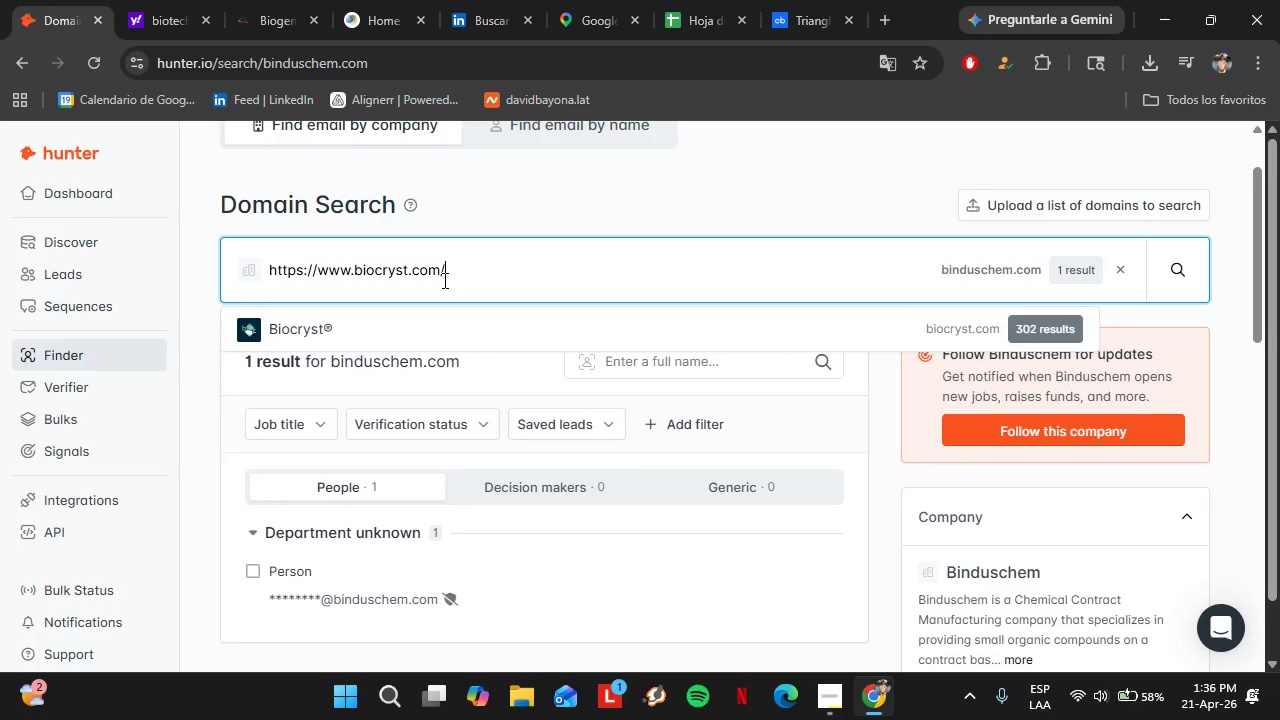 
triple_click([443, 280])
 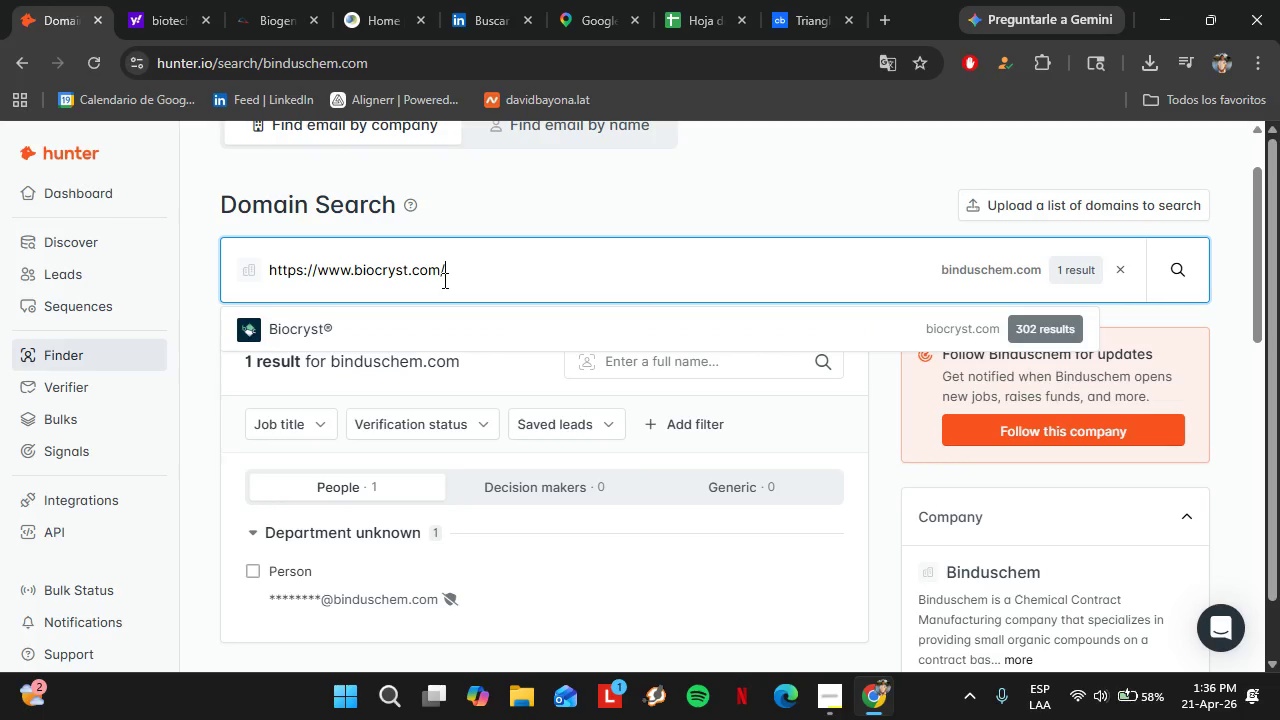 
key(Control+V)
 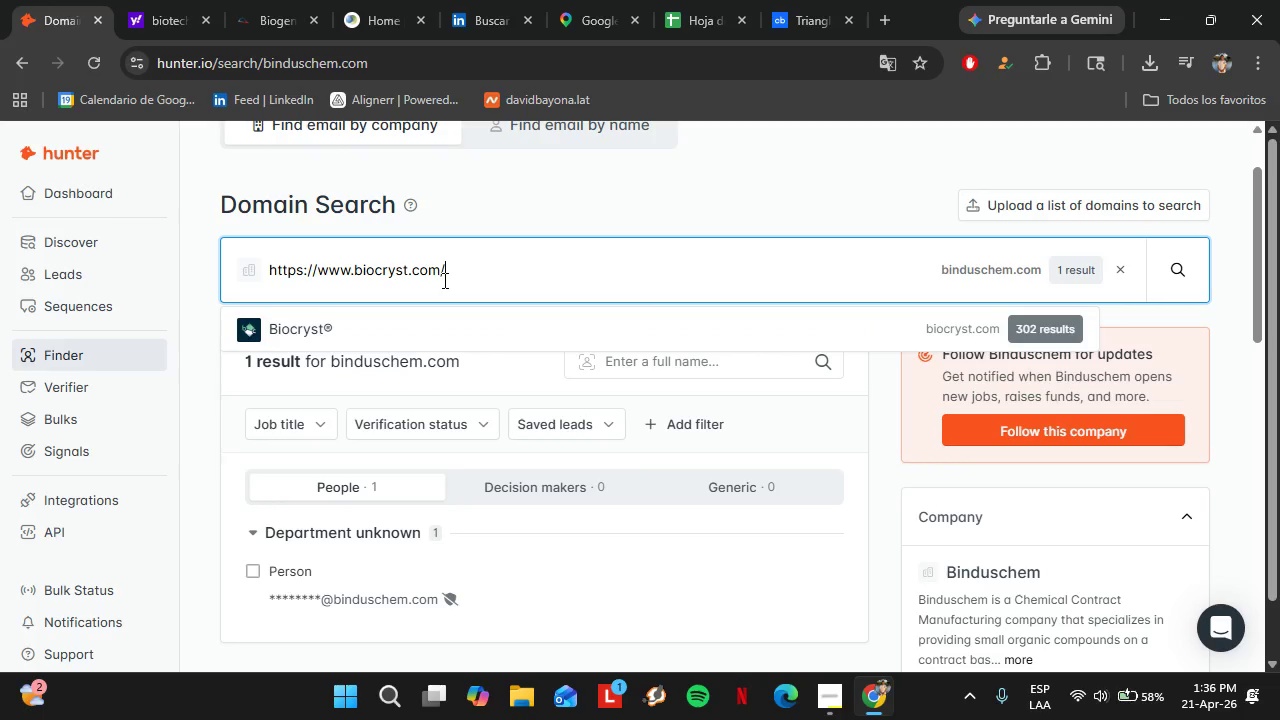 
mouse_move([418, 287])
 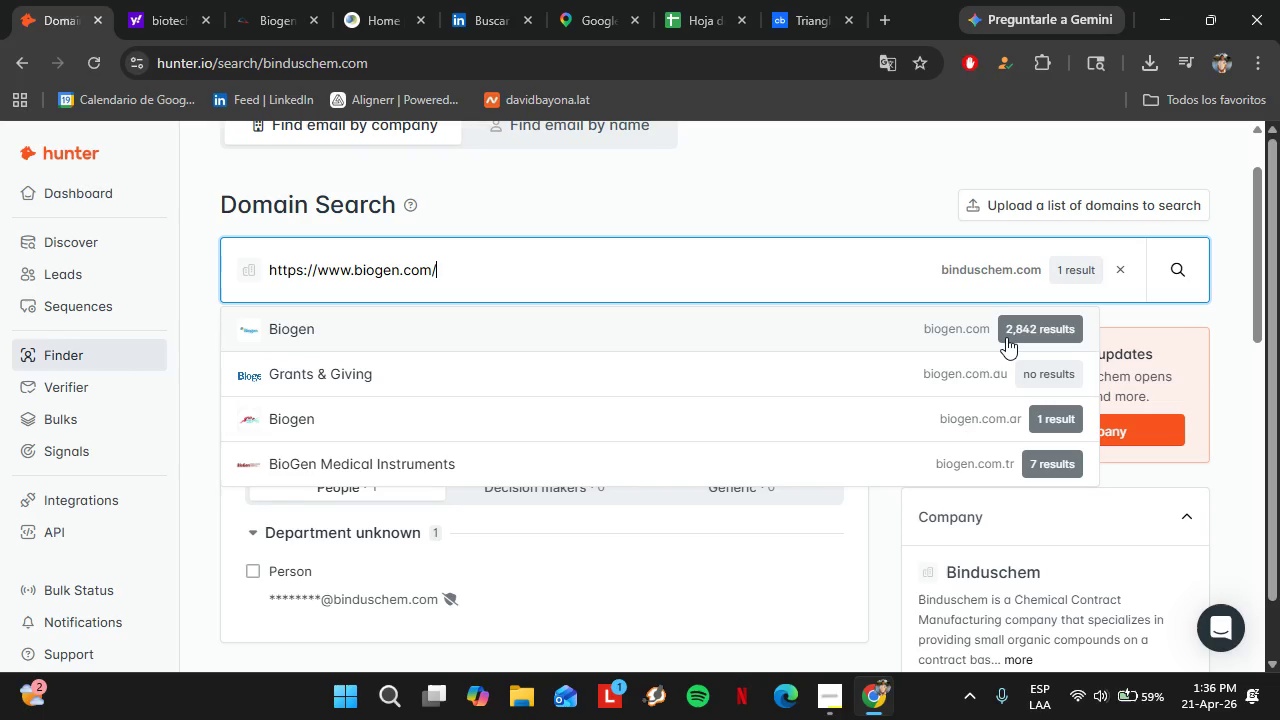 
wait(11.85)
 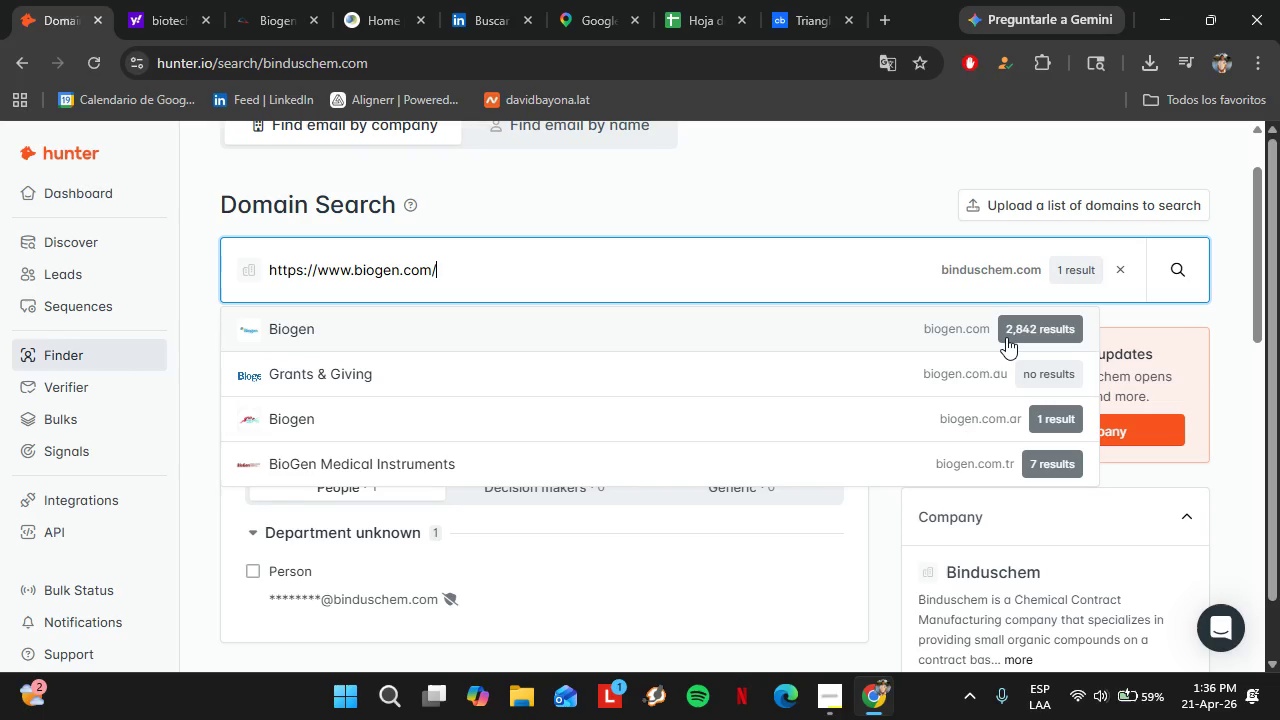 
left_click([247, 0])
 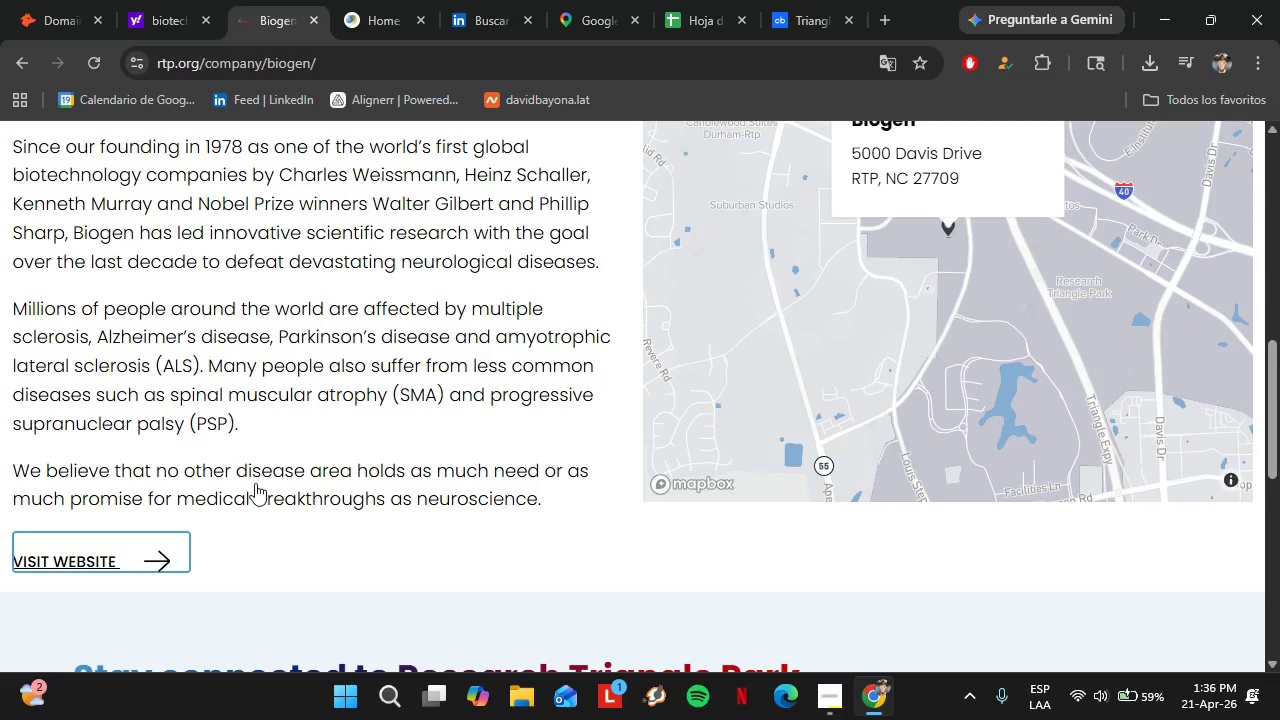 
scroll: coordinate [255, 483], scroll_direction: down, amount: 4.0
 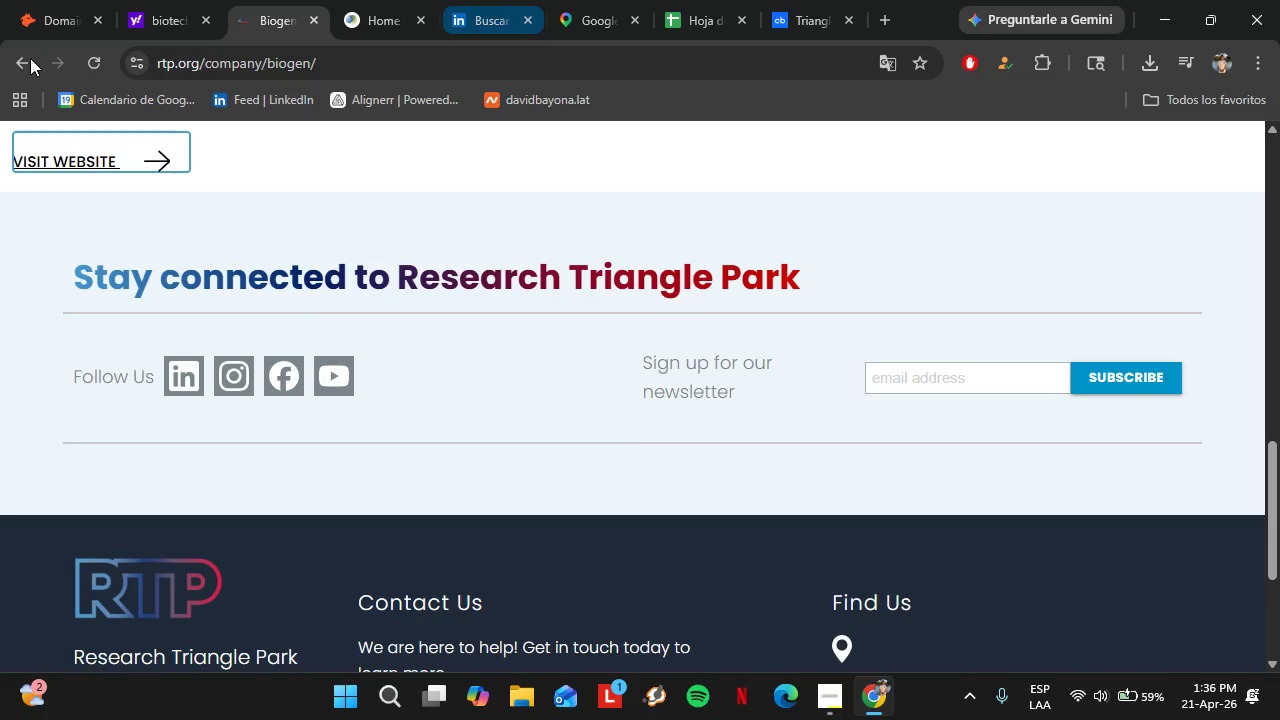 
wait(8.12)
 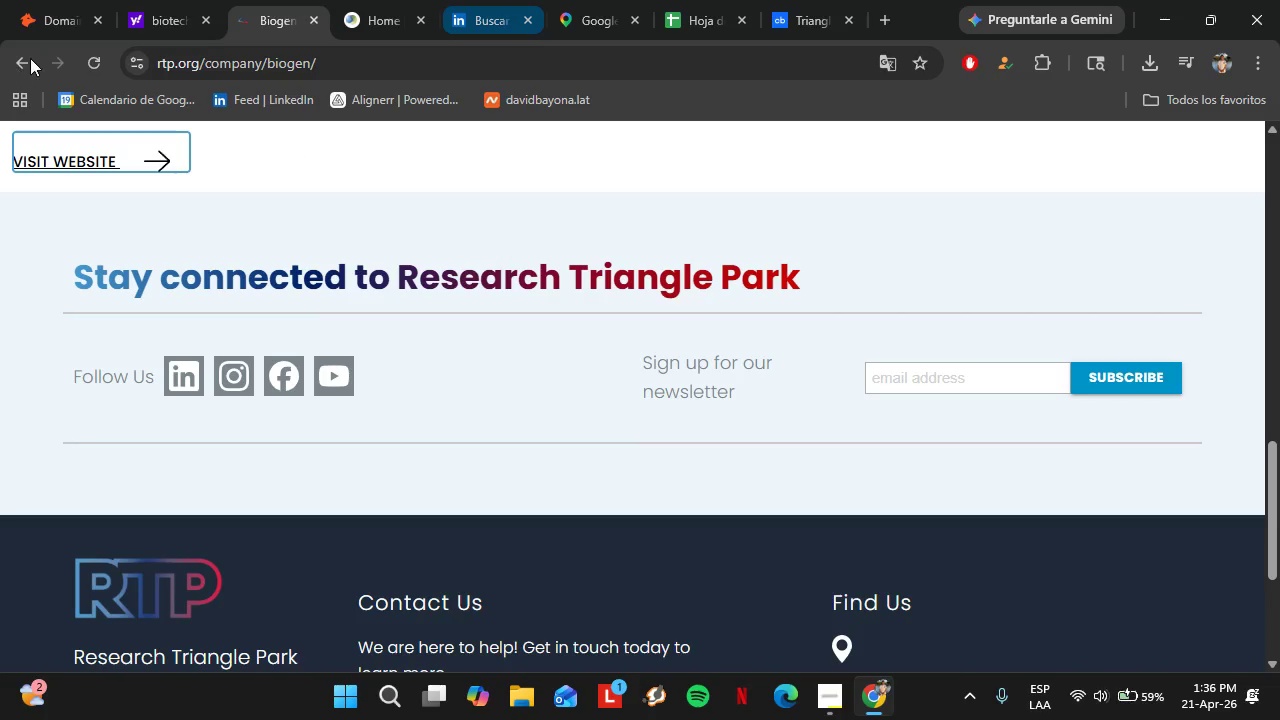 
scroll: coordinate [178, 190], scroll_direction: up, amount: 5.0
 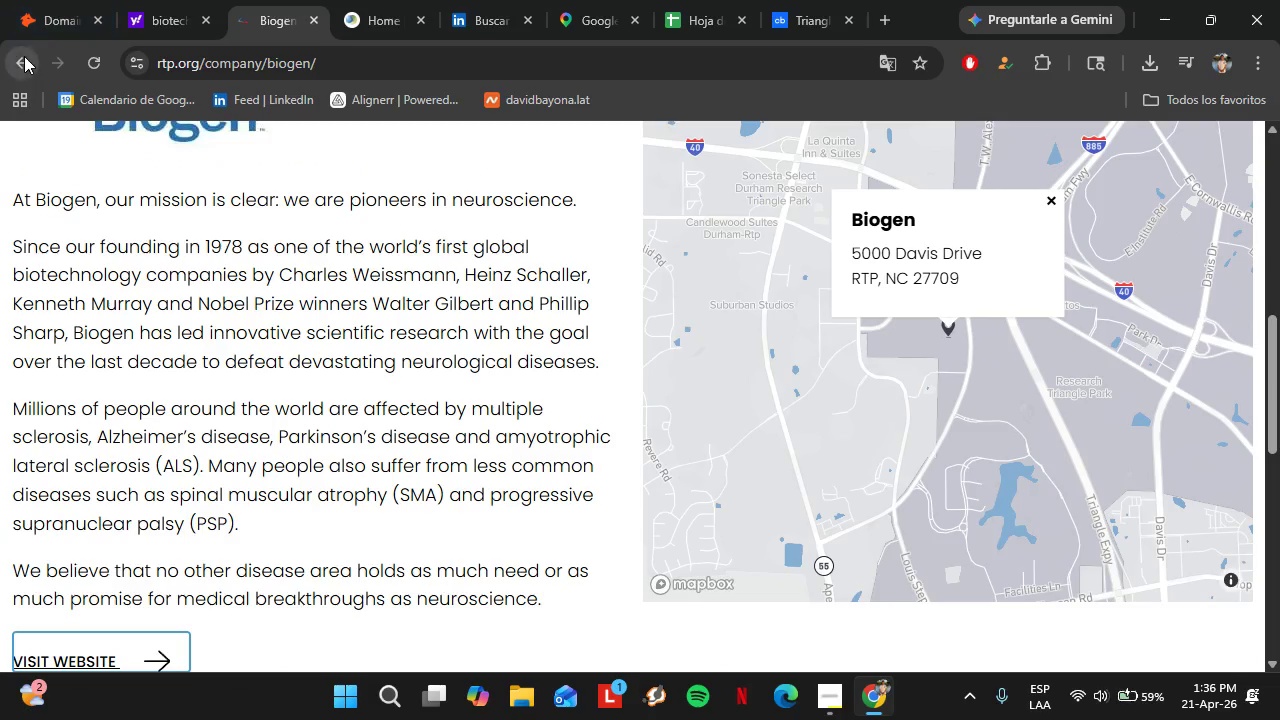 
left_click([24, 56])
 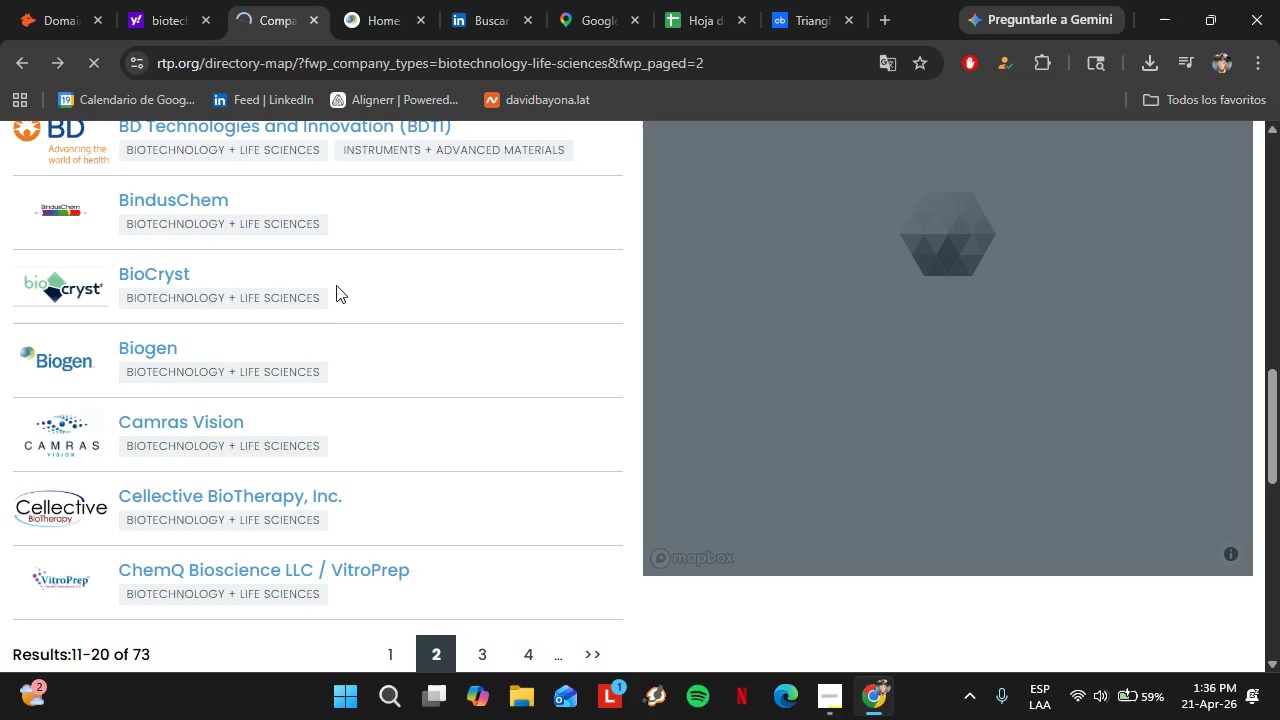 
scroll: coordinate [275, 344], scroll_direction: down, amount: 1.0
 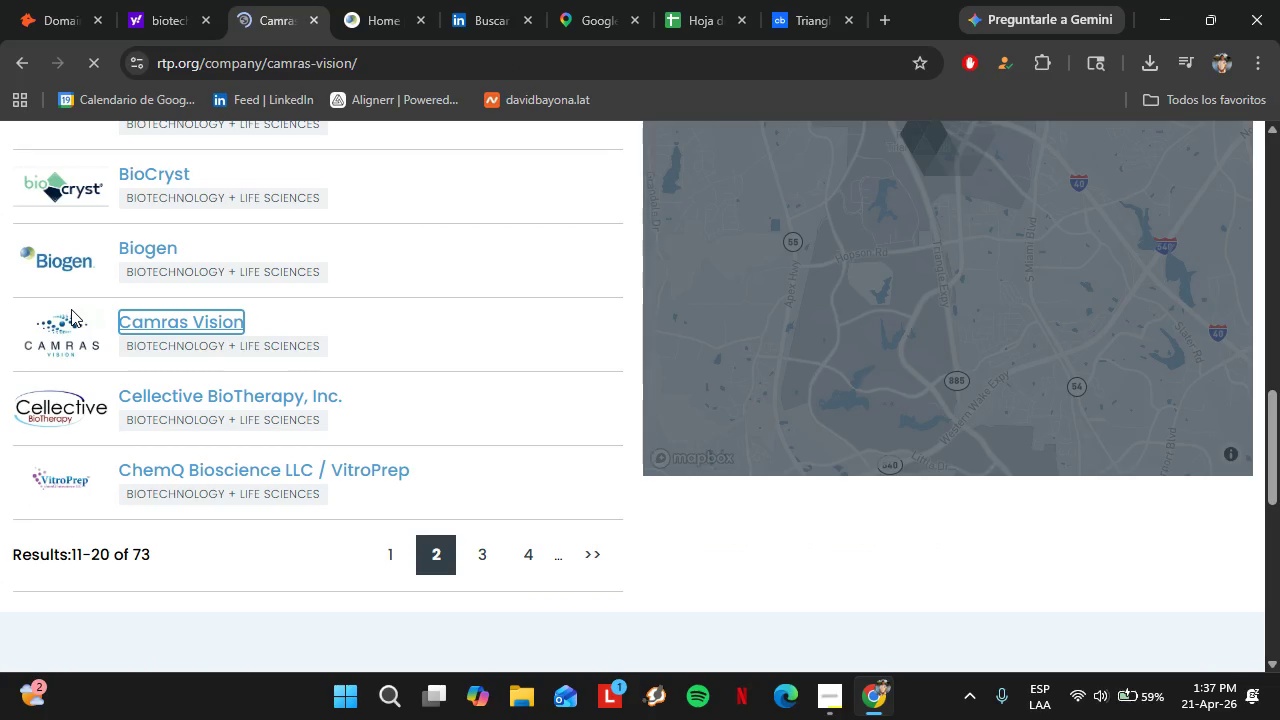 
left_click([294, 53])
 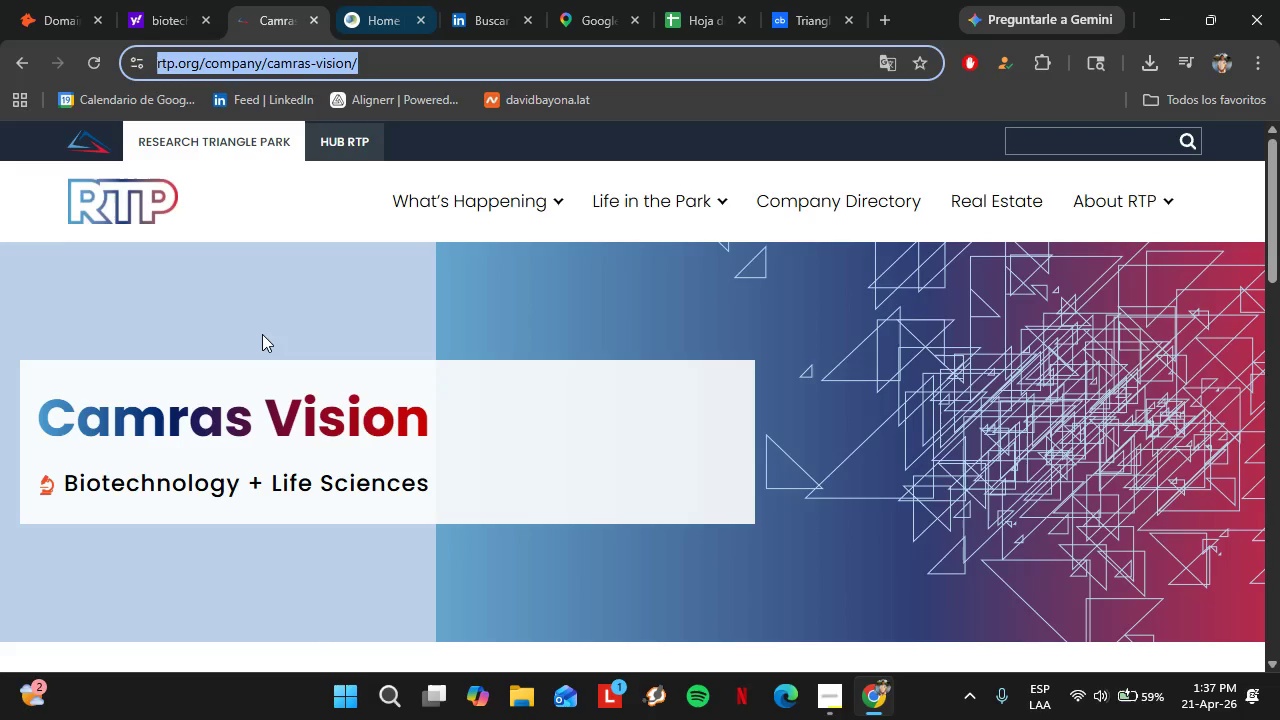 
scroll: coordinate [262, 332], scroll_direction: down, amount: 6.0
 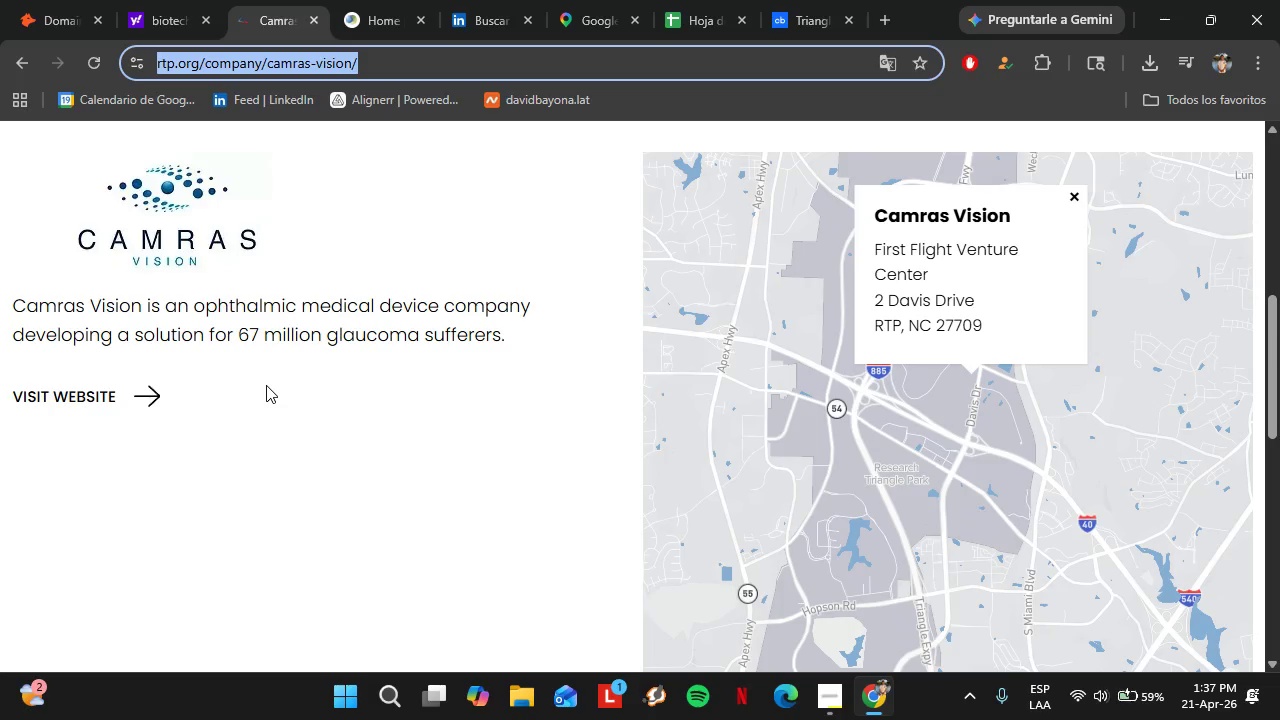 
left_click([266, 385])
 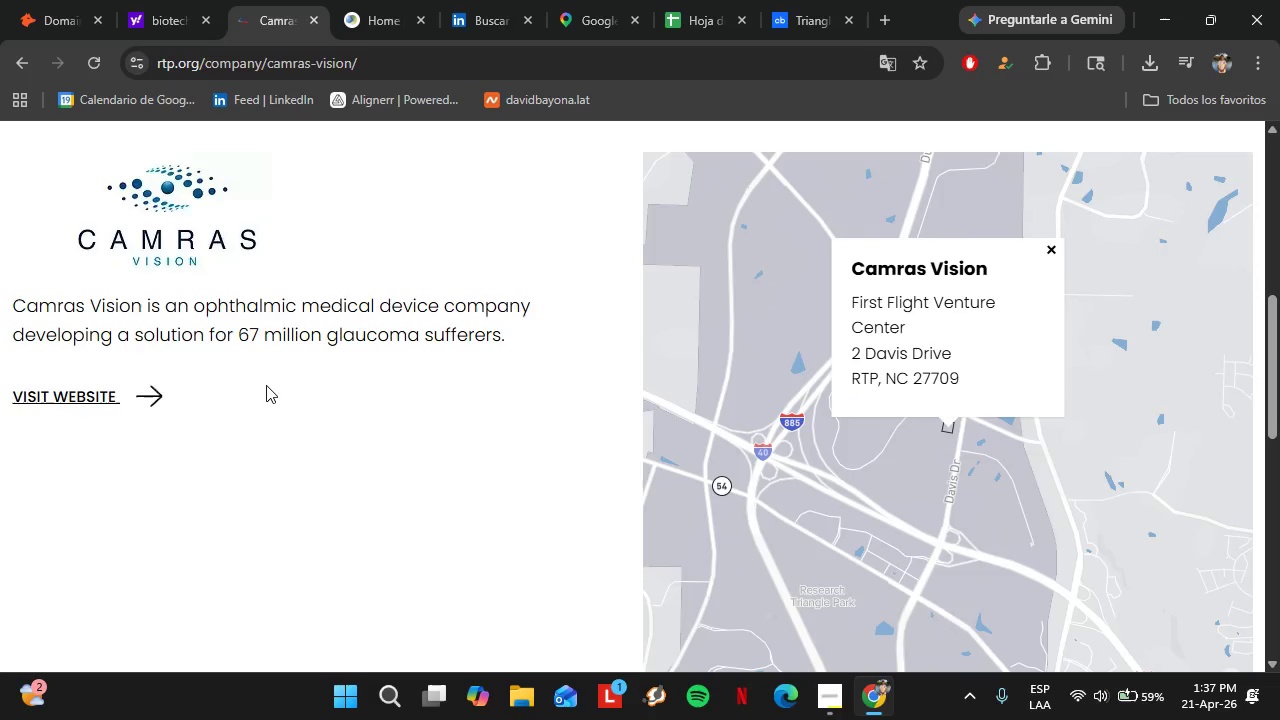 
left_click([79, 395])
 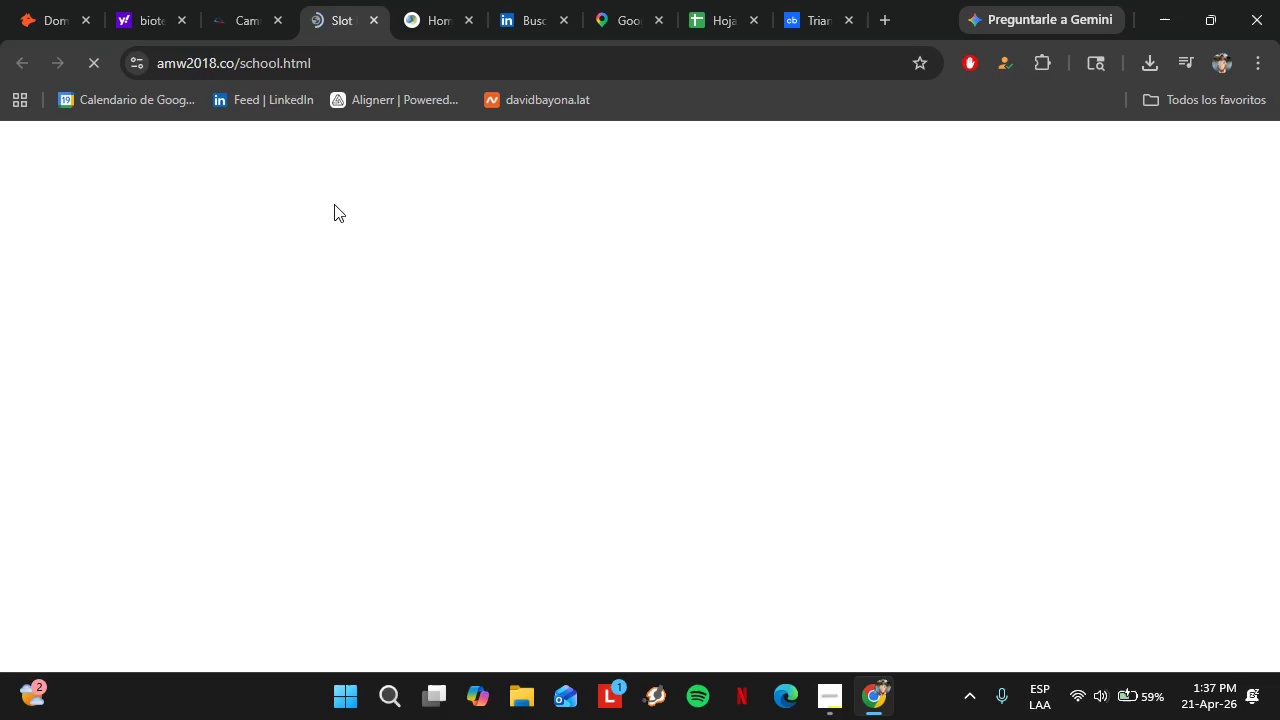 
wait(5.38)
 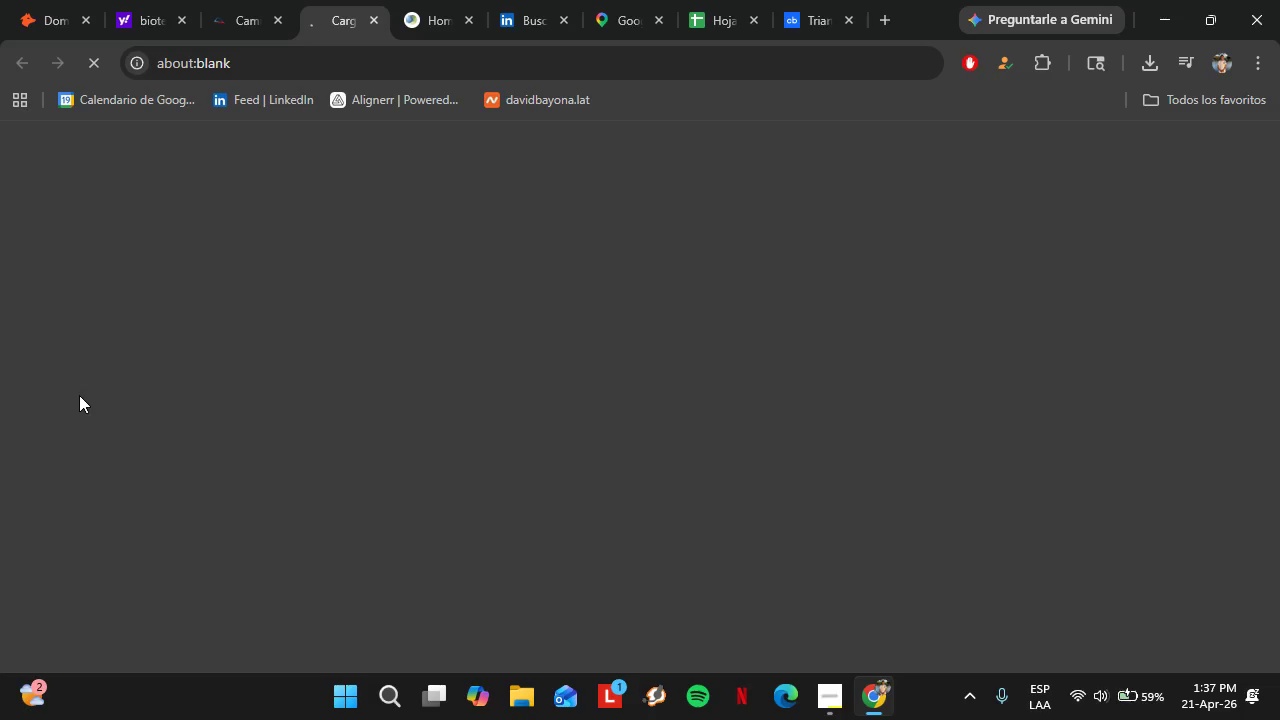 
scroll: coordinate [381, 306], scroll_direction: down, amount: 3.0
 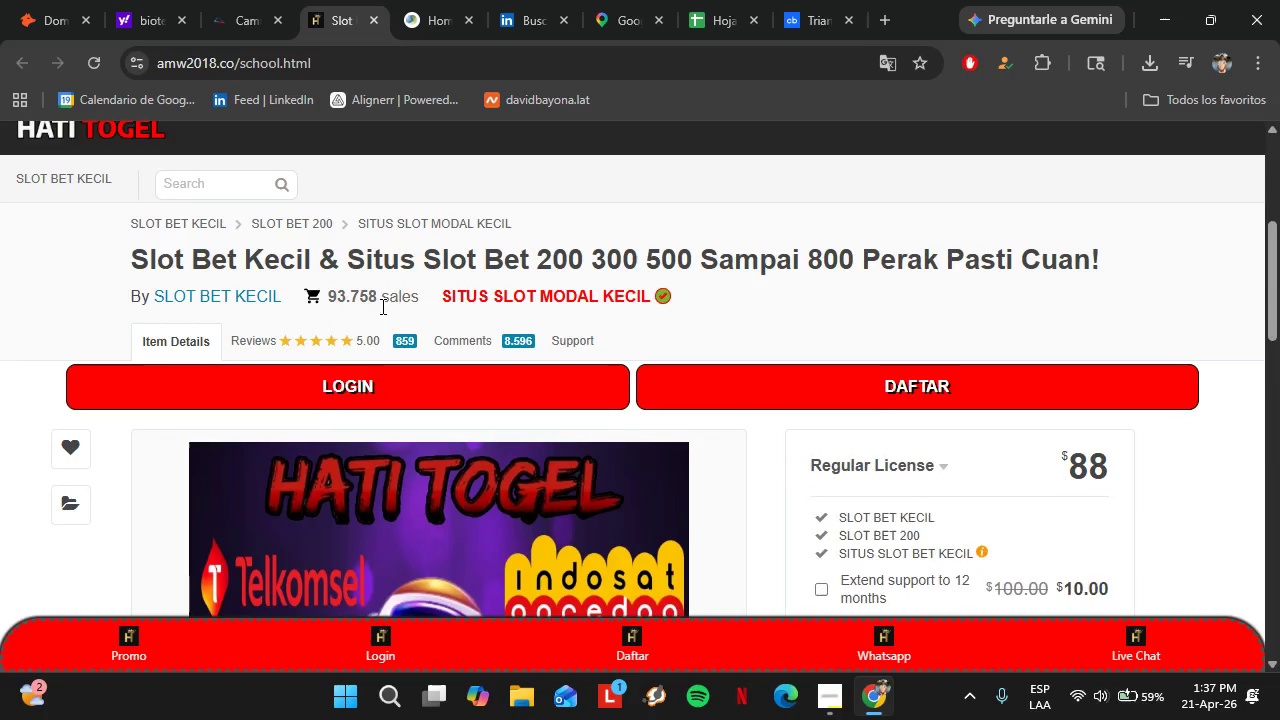 
scroll: coordinate [381, 306], scroll_direction: up, amount: 8.0
 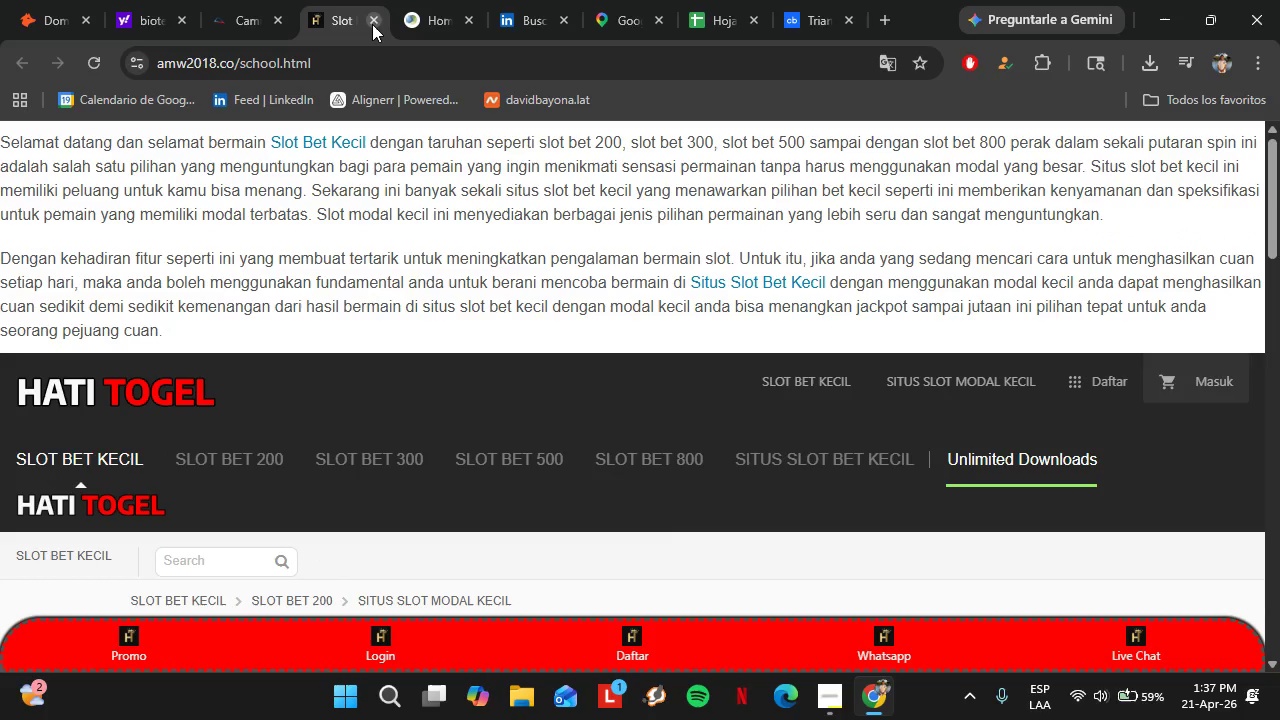 
left_click([372, 24])
 